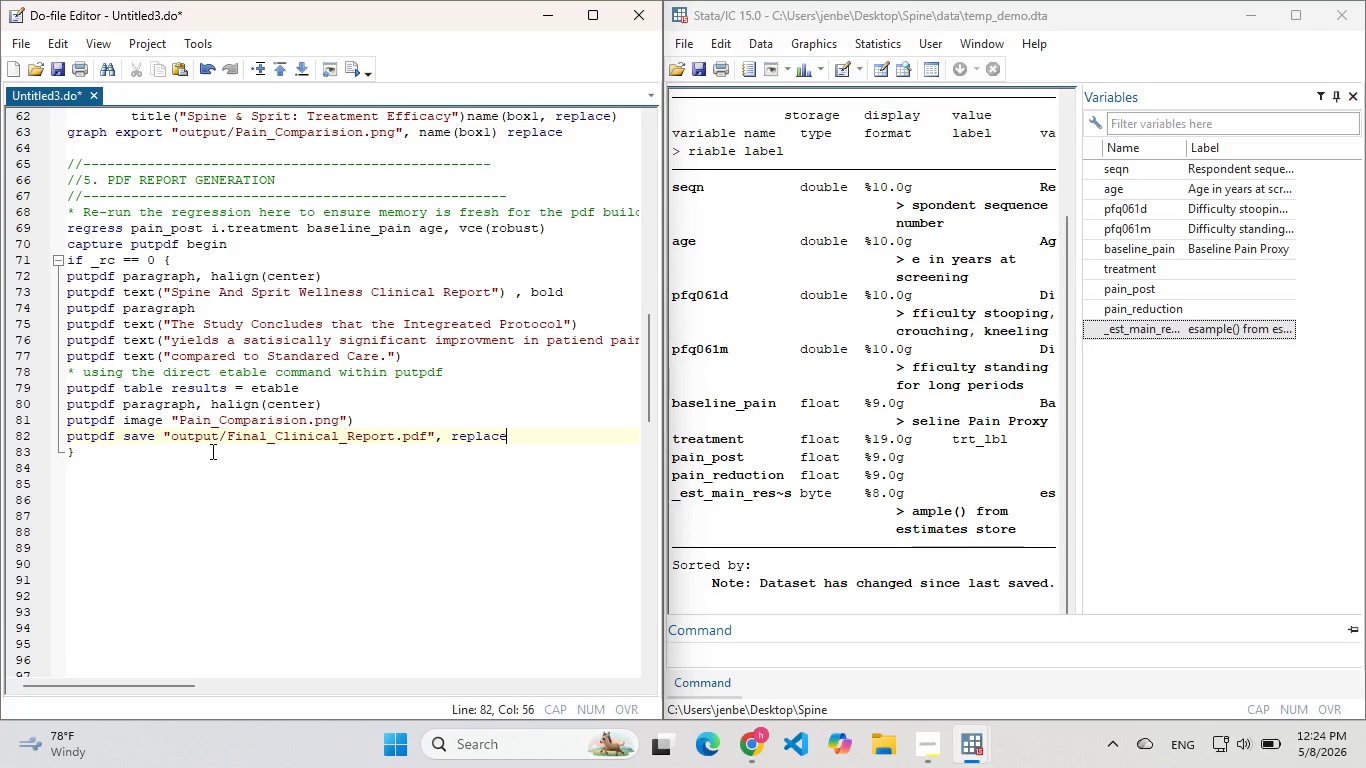 
scroll: coordinate [240, 447], scroll_direction: down, amount: 1.0
 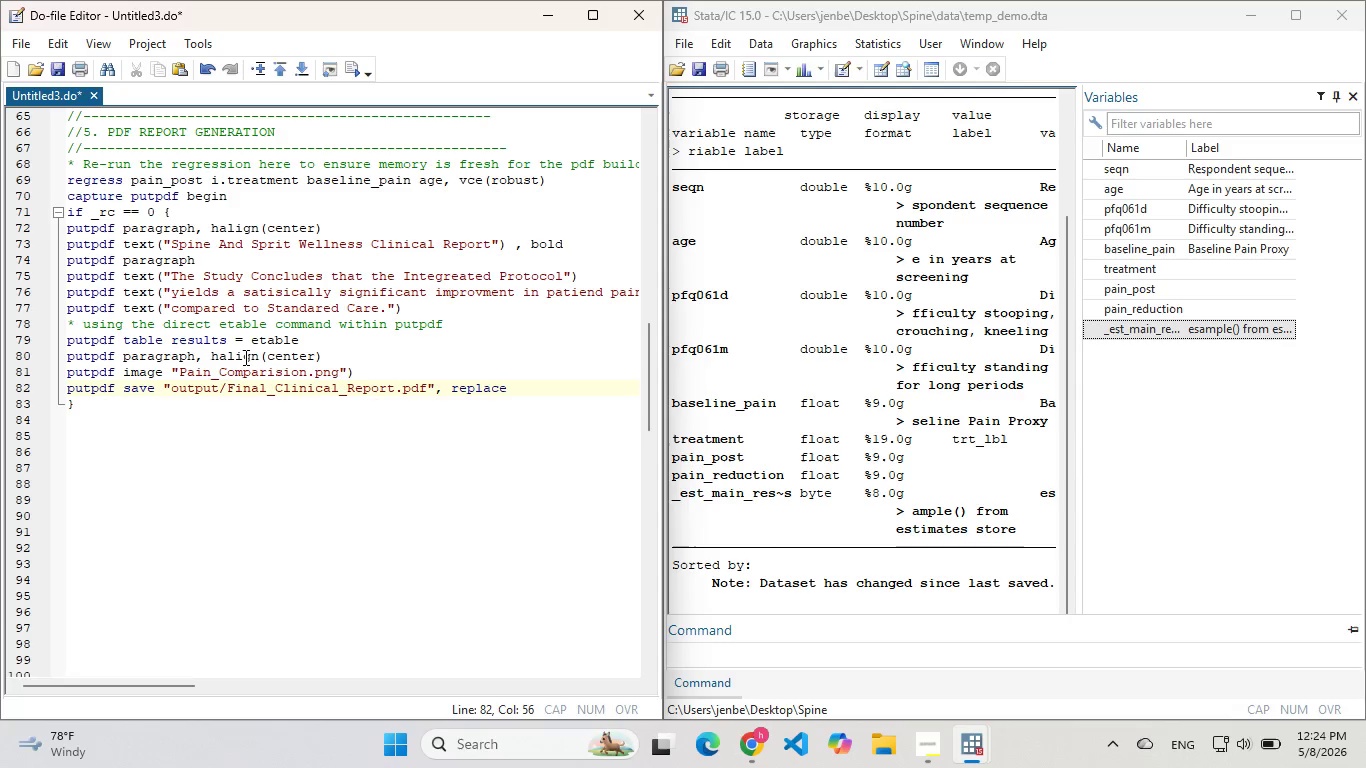 
wait(18.38)
 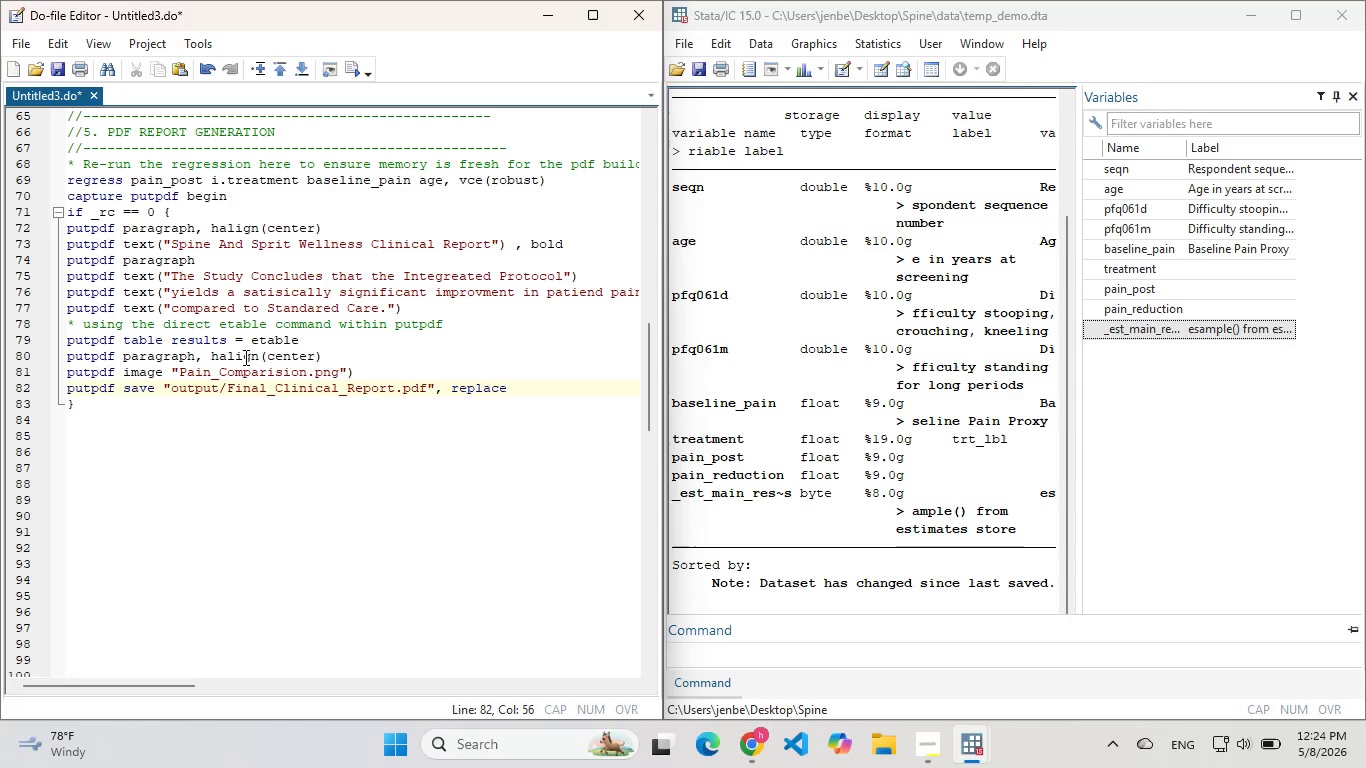 
left_click([250, 421])
 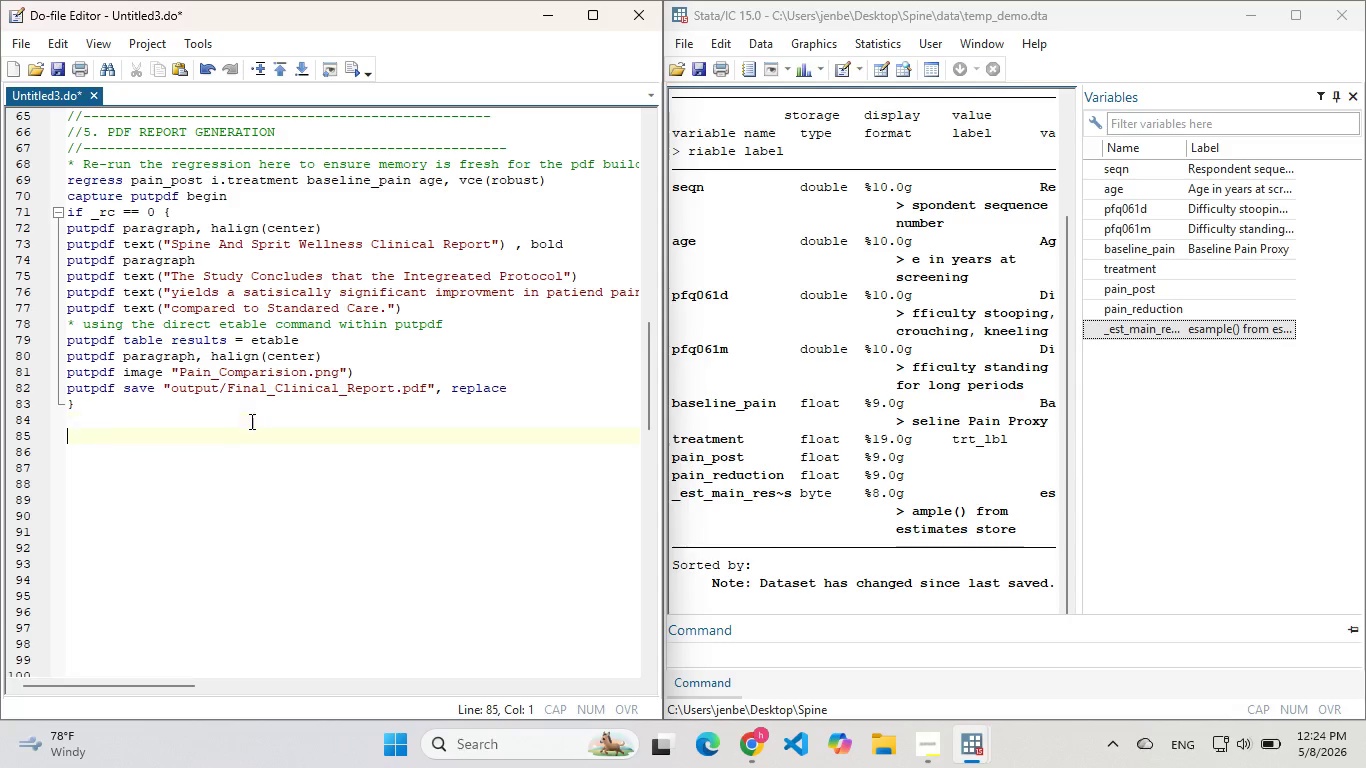 
key(Enter)
 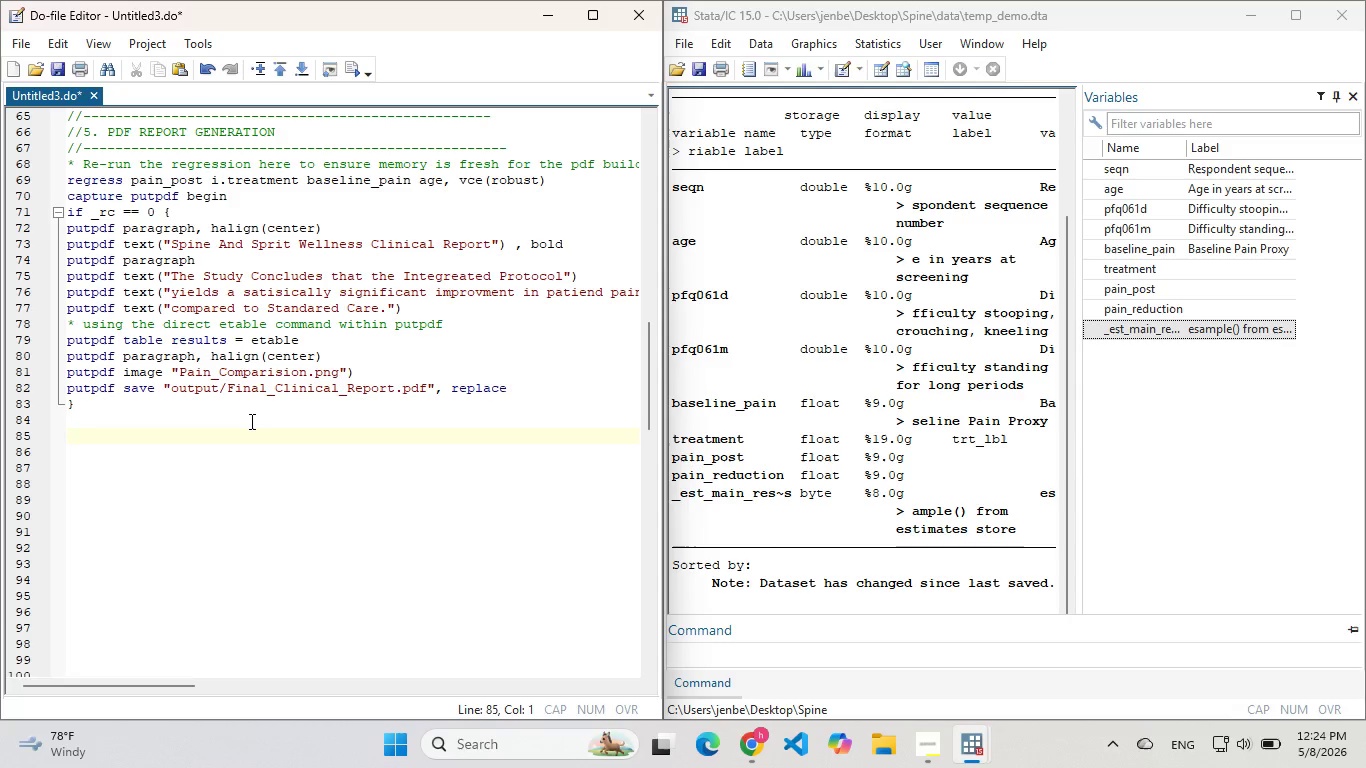 
type(log close )
 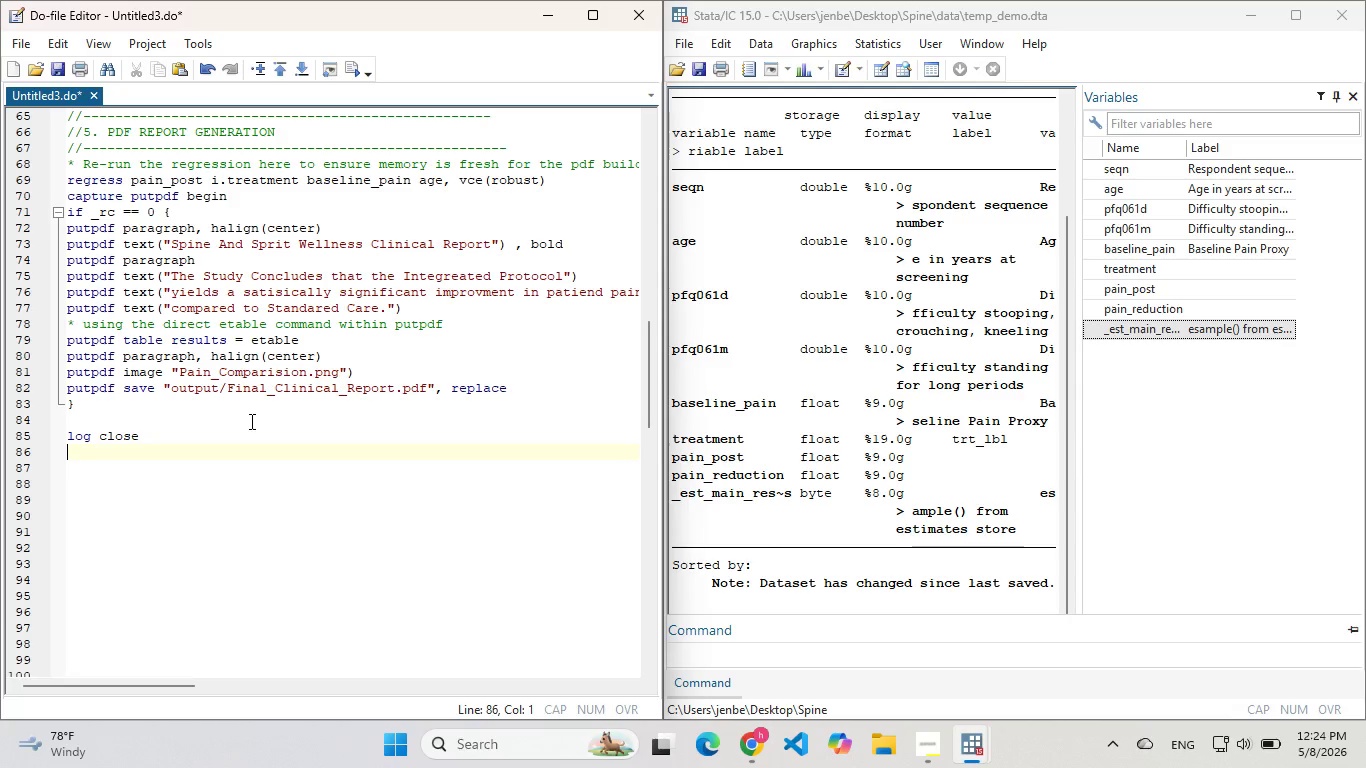 
key(Enter)
 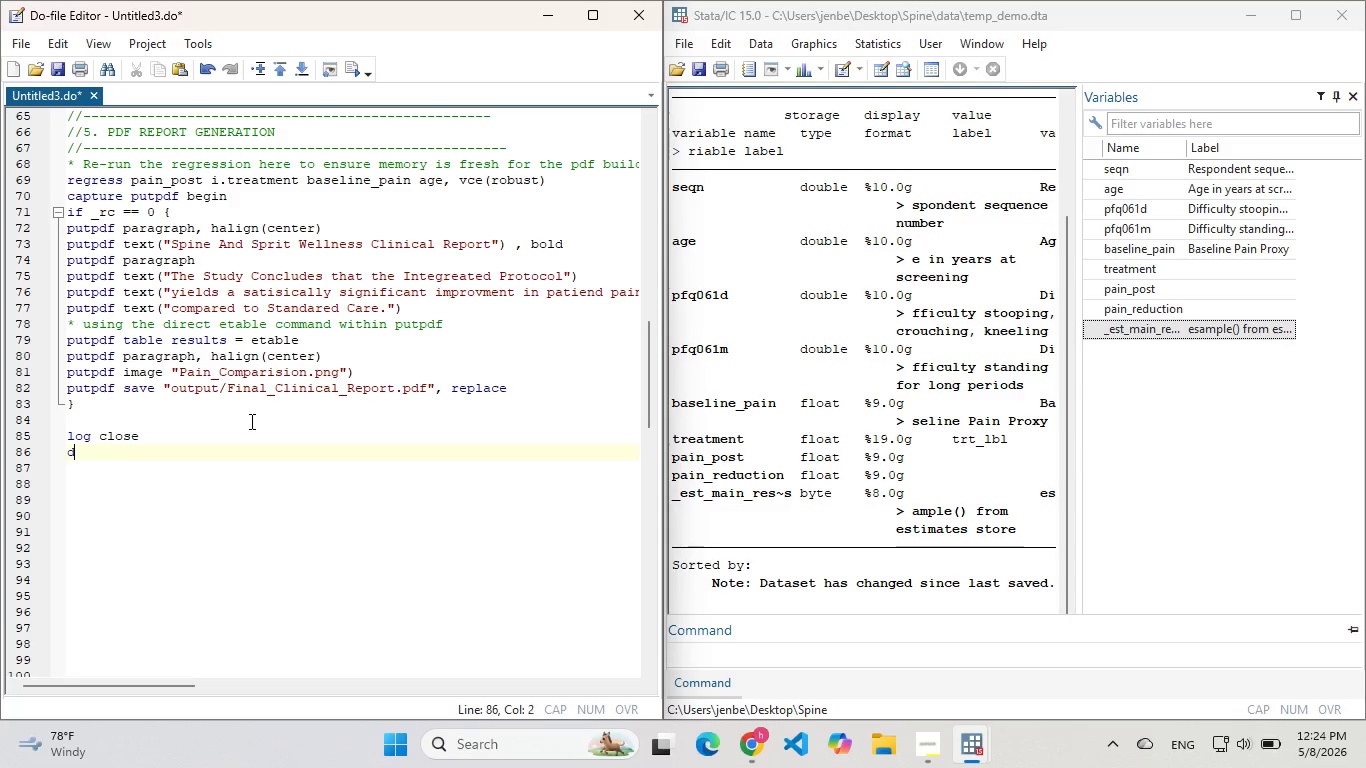 
type(display "--")
 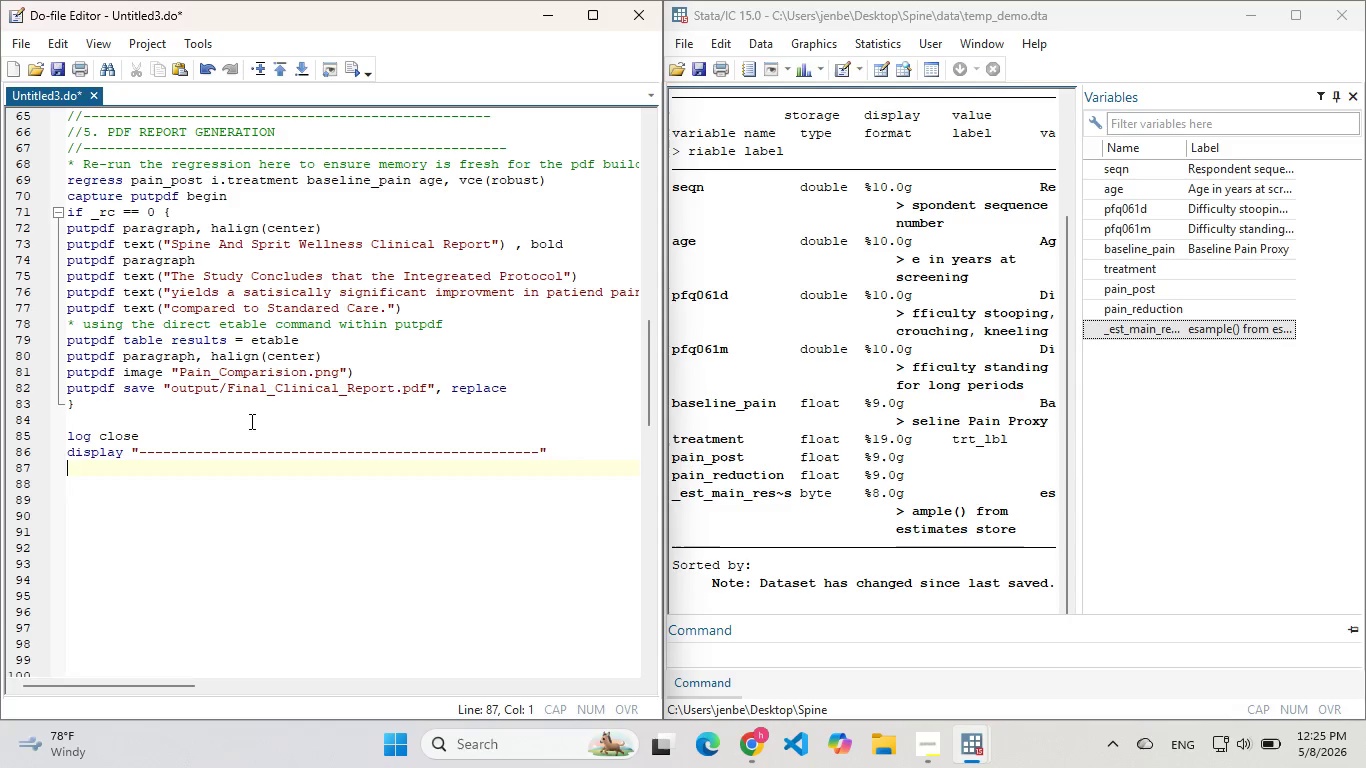 
 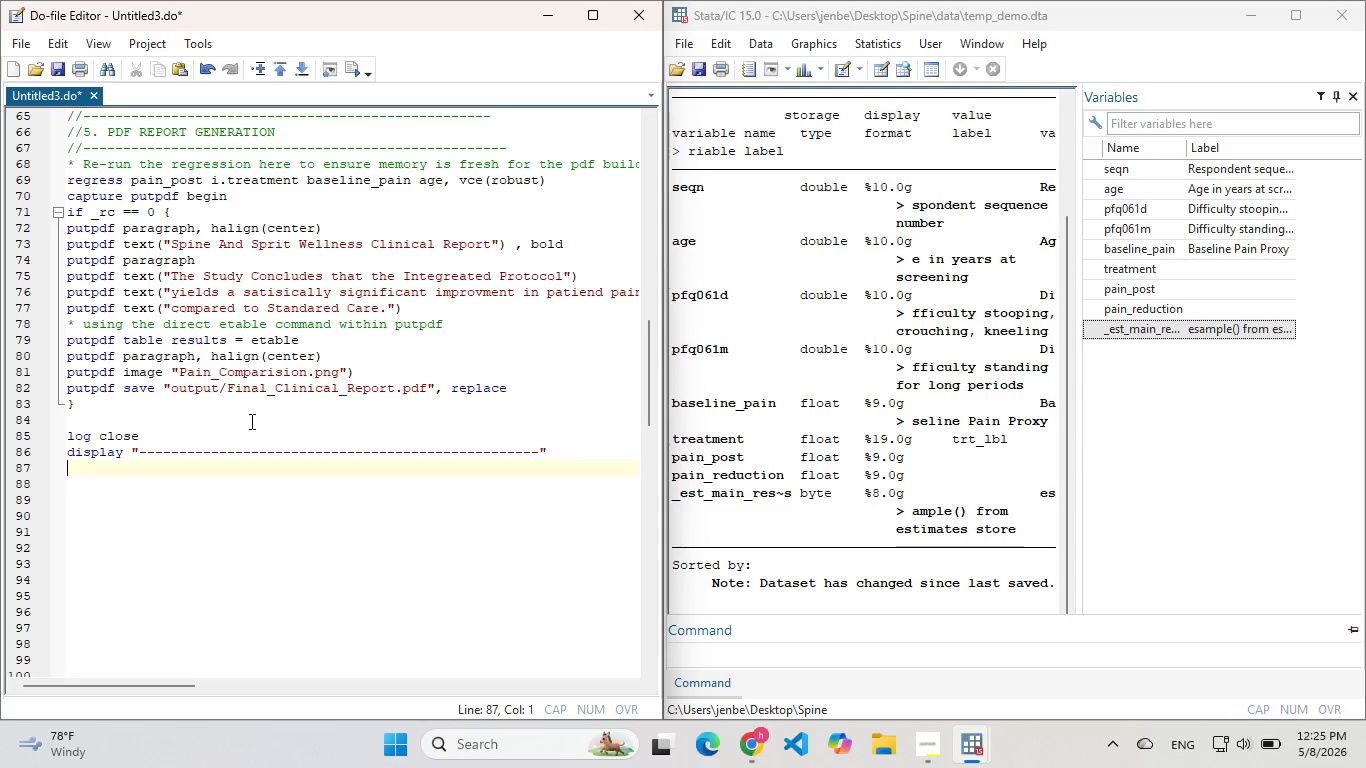 
key(Enter)
 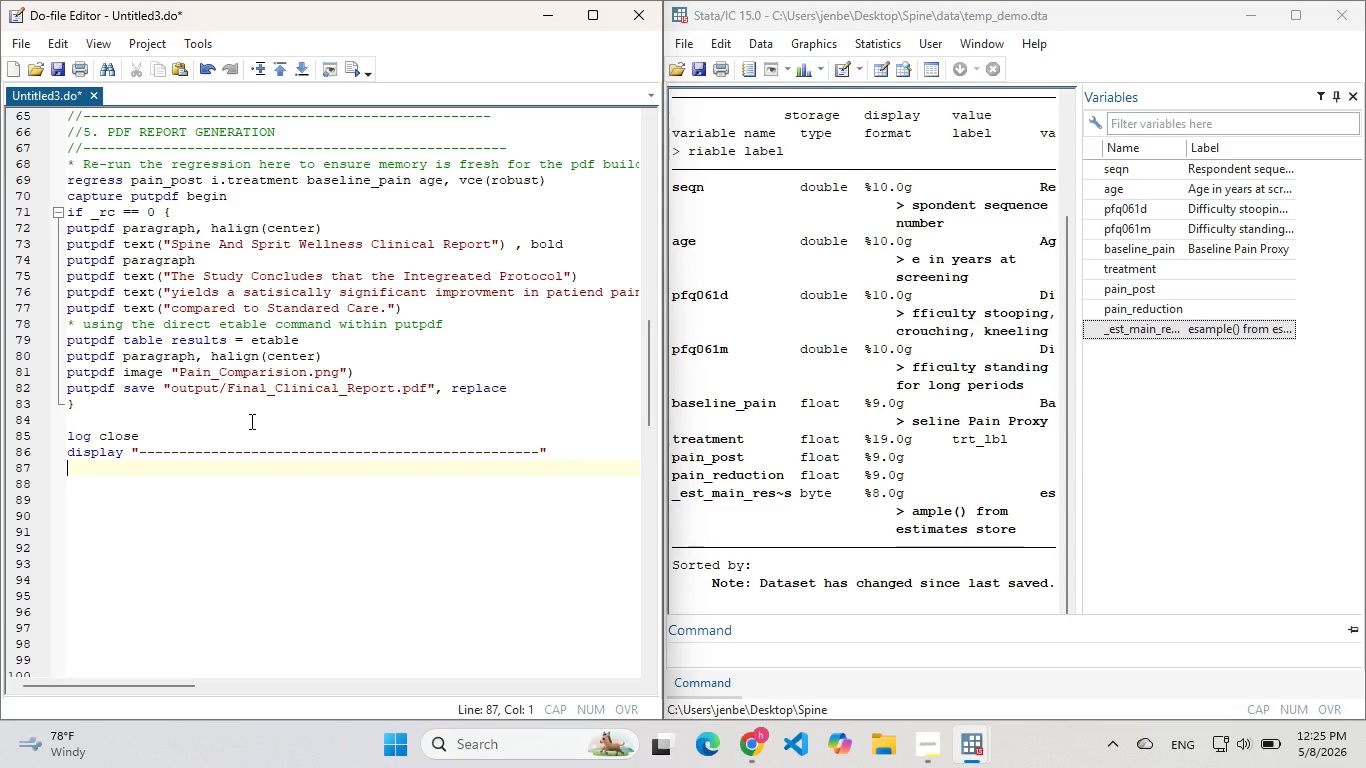 
type(display 'SUCESS)
key(Backspace)
key(Backspace)
key(Backspace)
type(")
 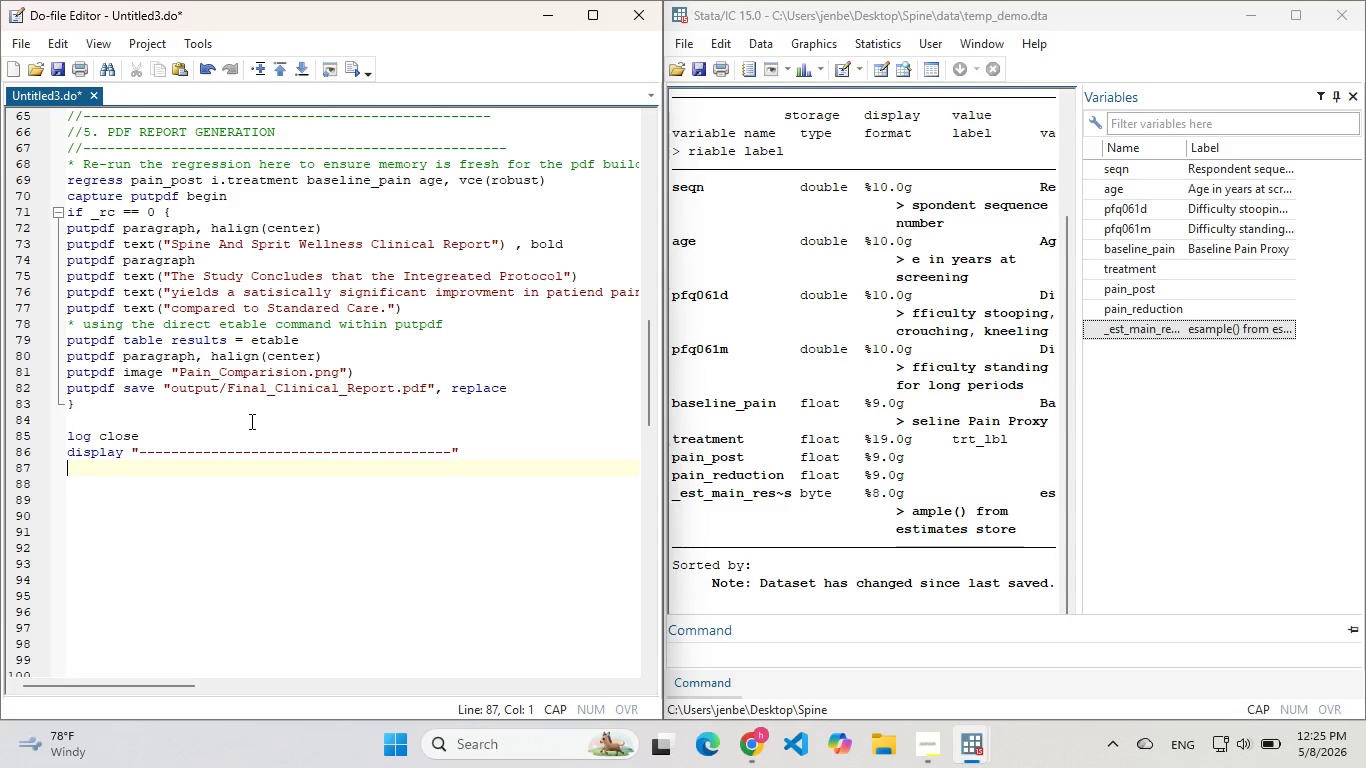 
 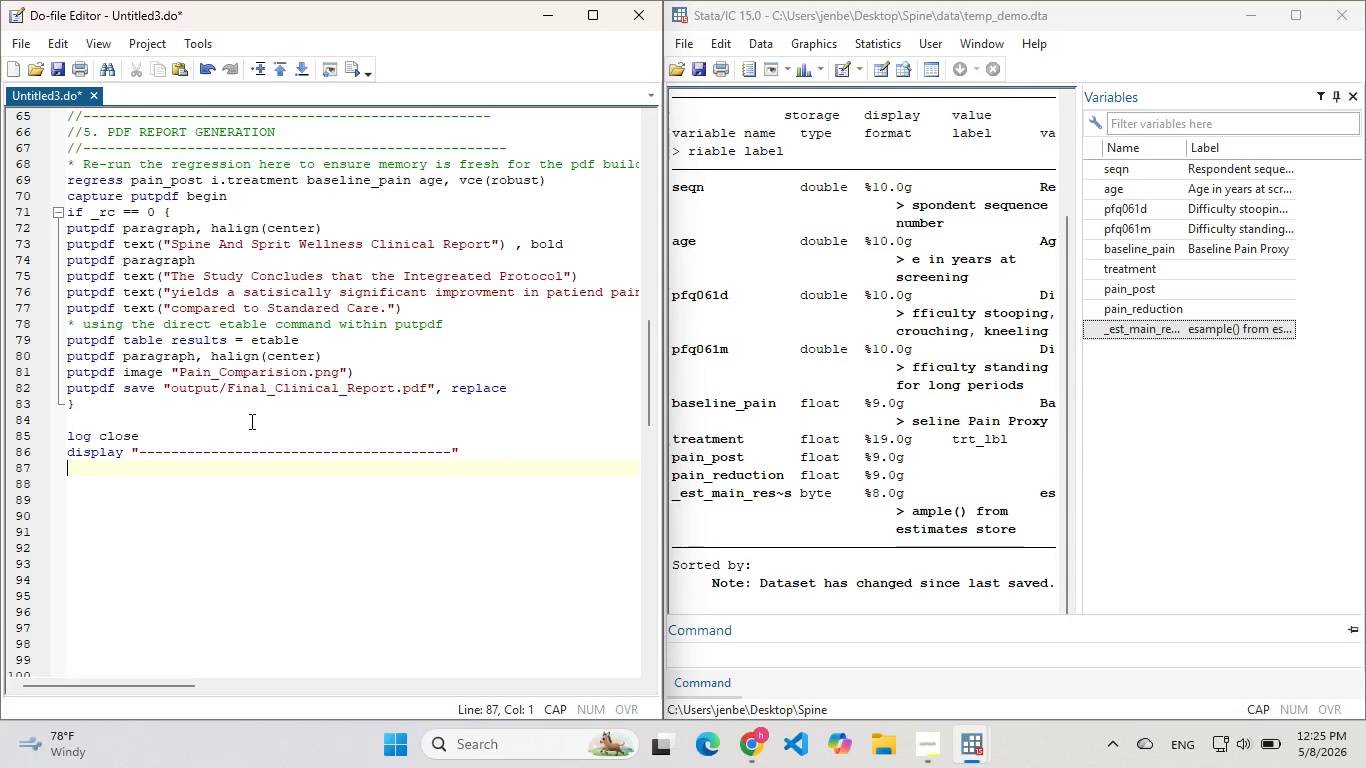 
key(Enter)
 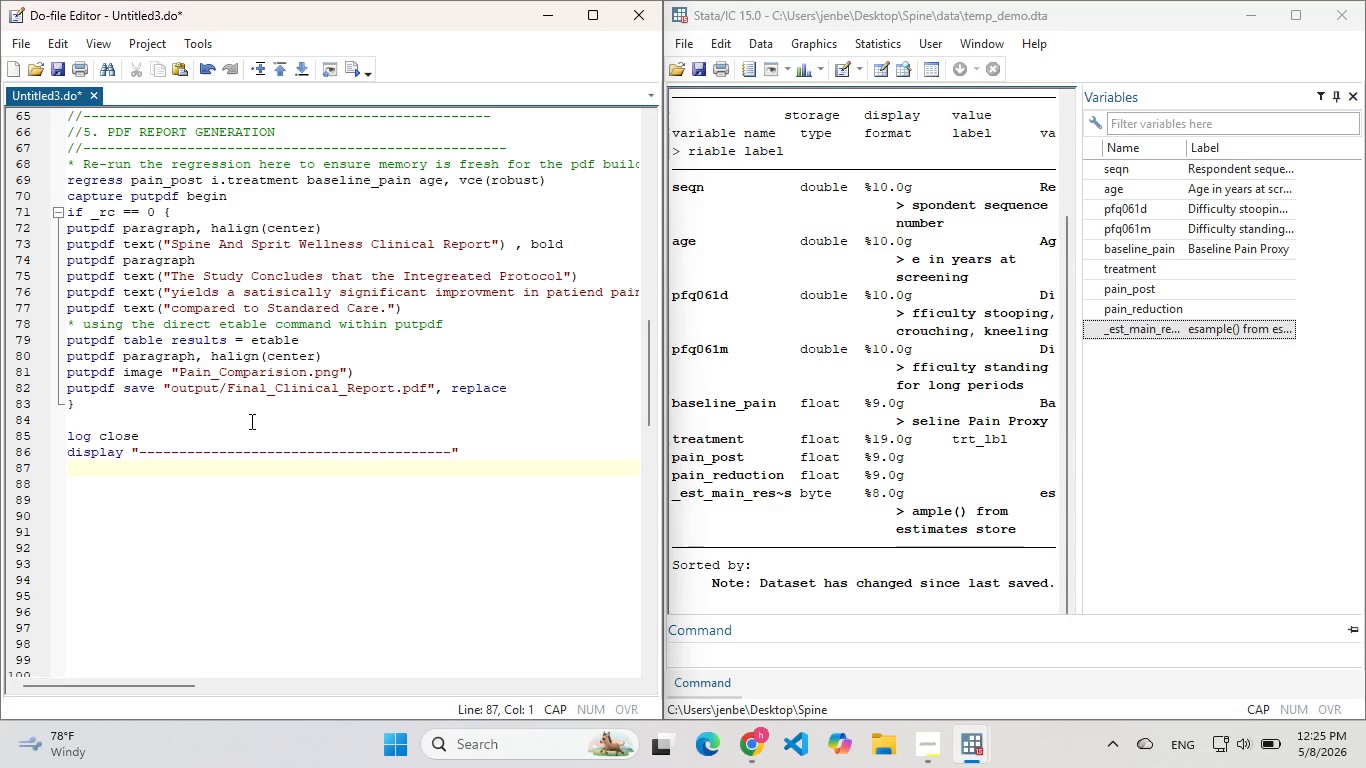 
type(")
key(Backspace)
type(D)
key(Backspace)
type(DIS)
key(Backspace)
key(Backspace)
key(Backspace)
type(display')
key(Backspace)
type( " Task c)
key(Backspace)
type(Coml)
key(Backspace)
type(plered)
key(Backspace)
key(Backspace)
key(Backspace)
type( completed")
 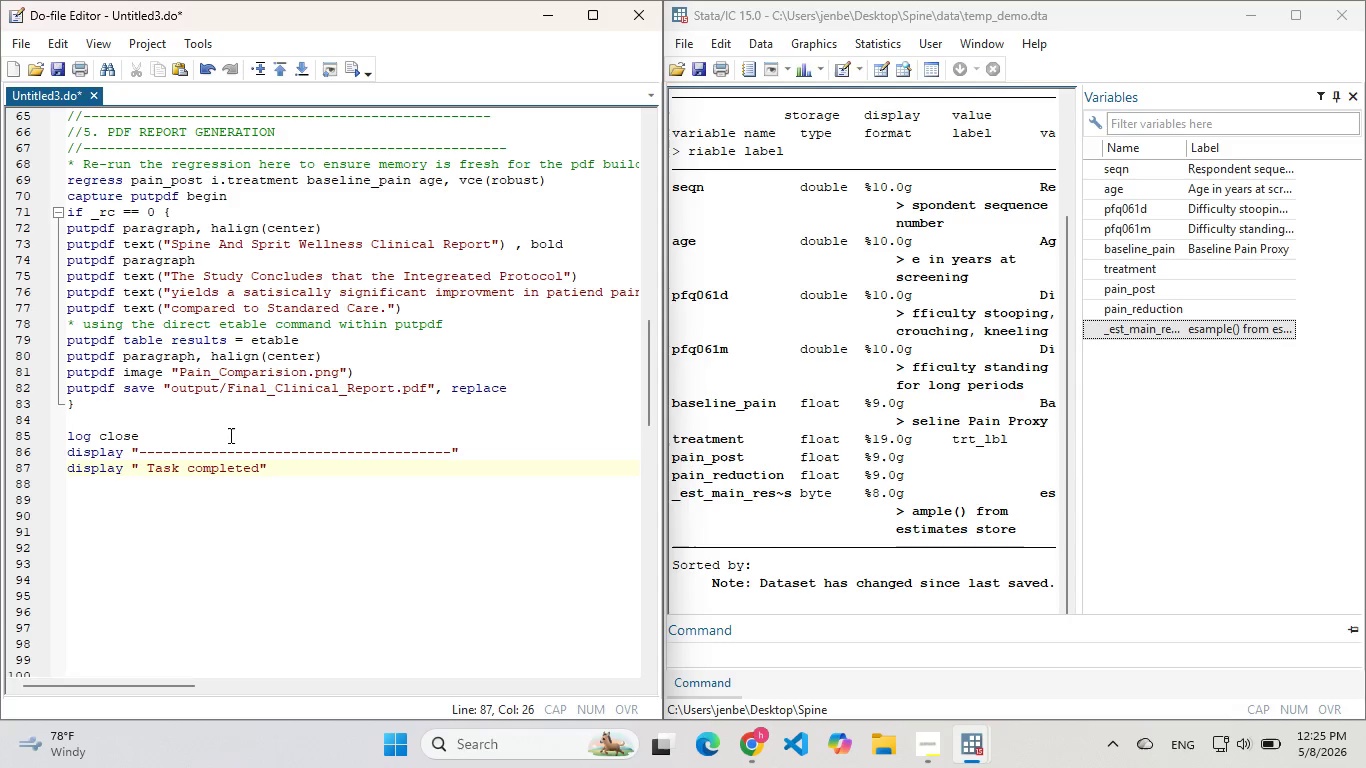 
left_click([149, 467])
 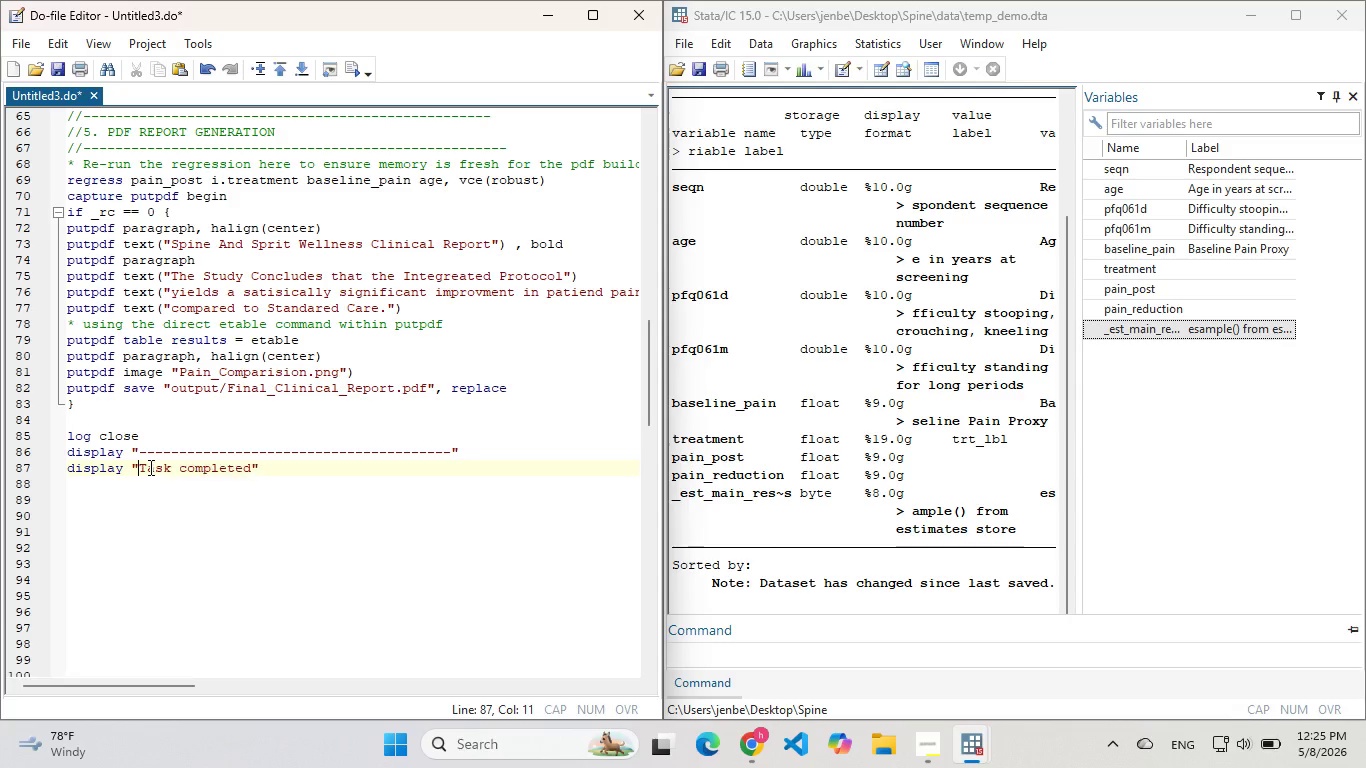 
key(Backspace)
 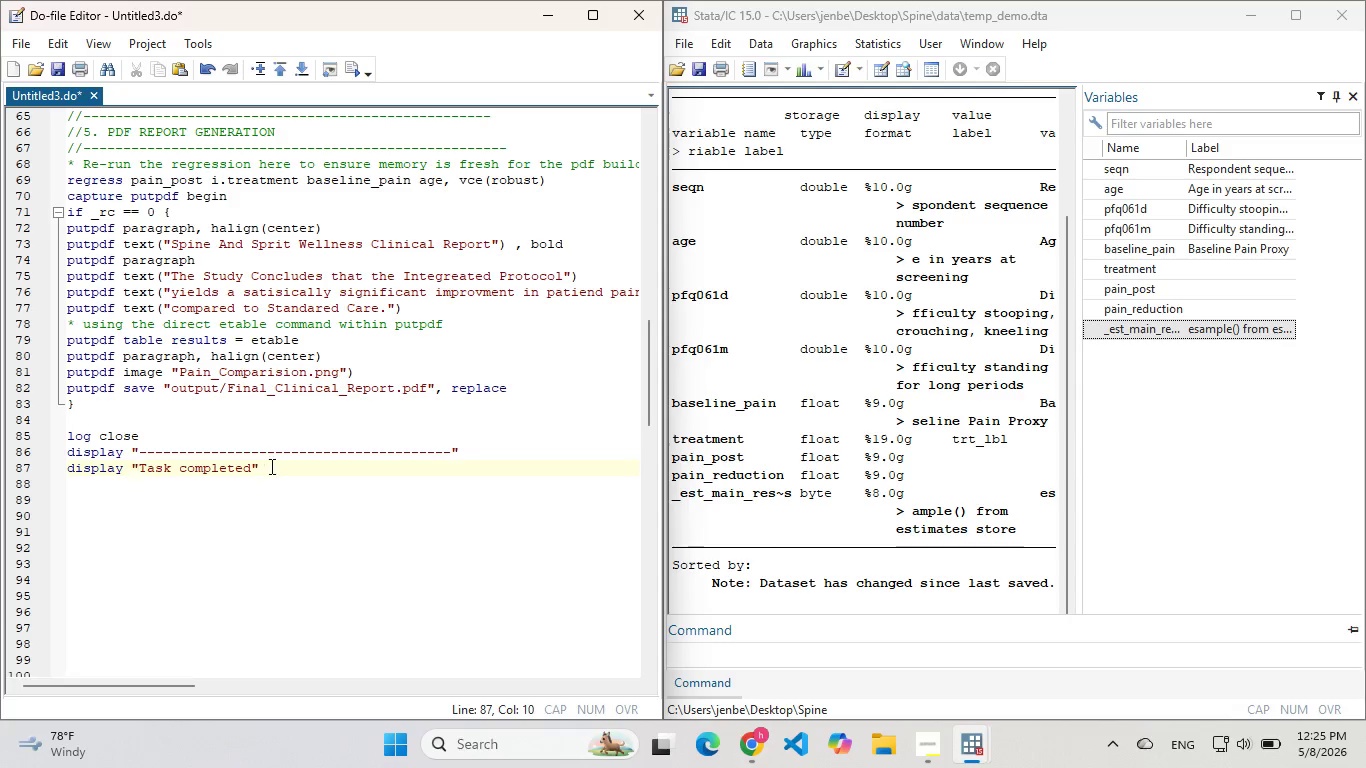 
left_click([272, 466])
 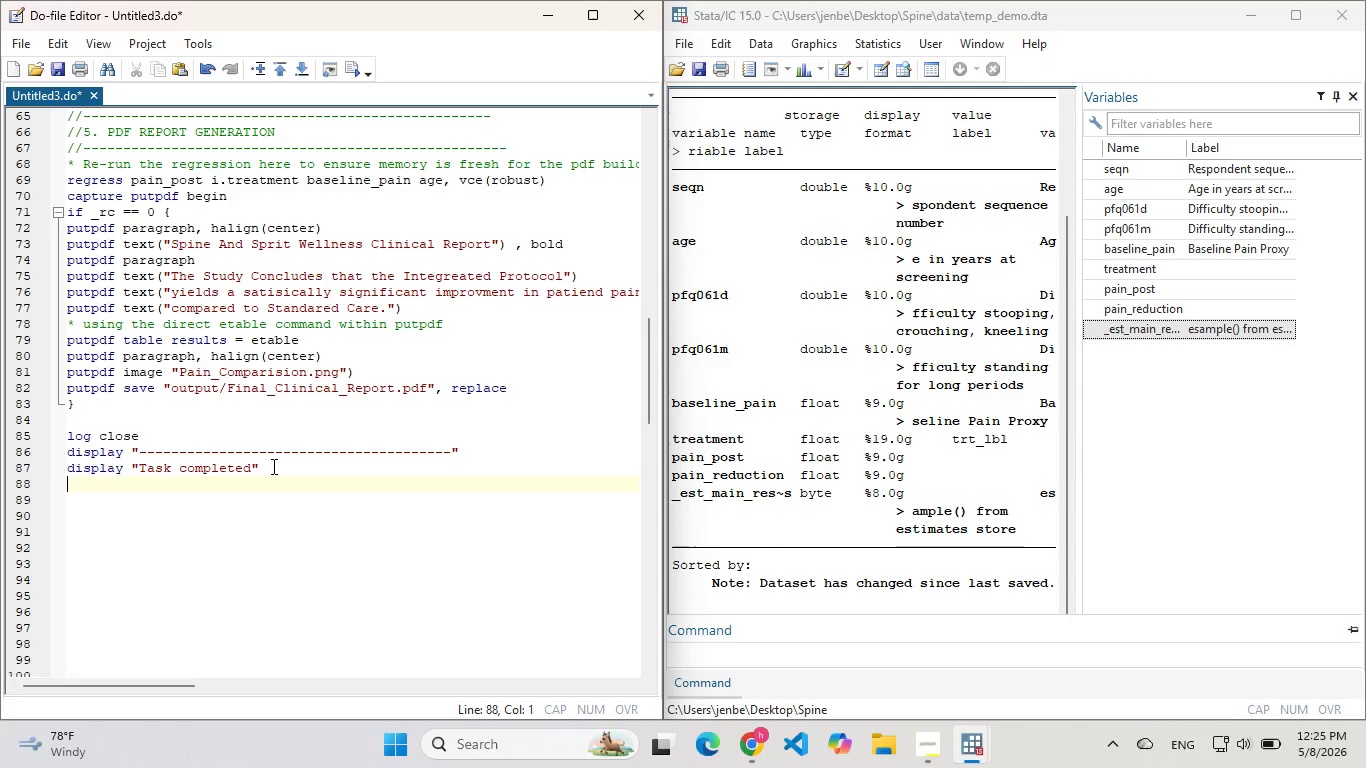 
key(Enter)
 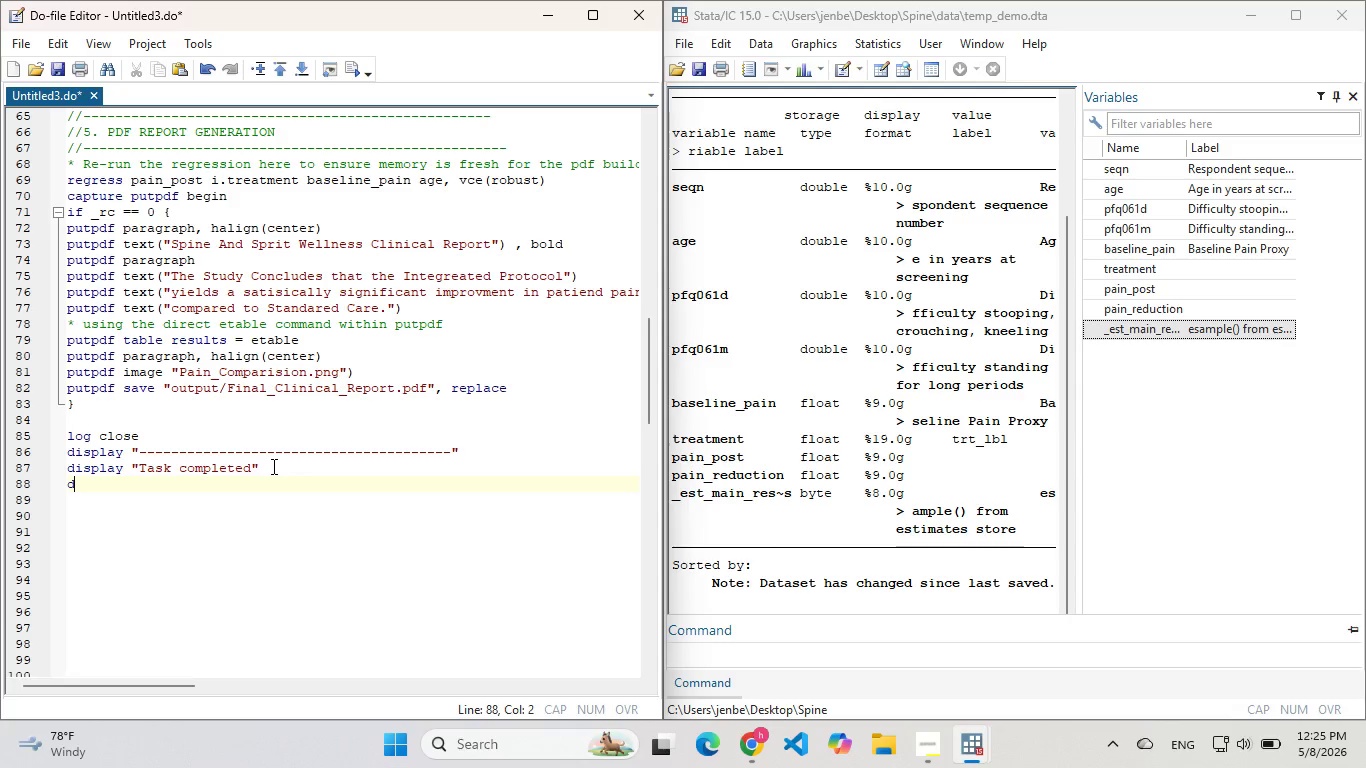 
type(display ".......")
 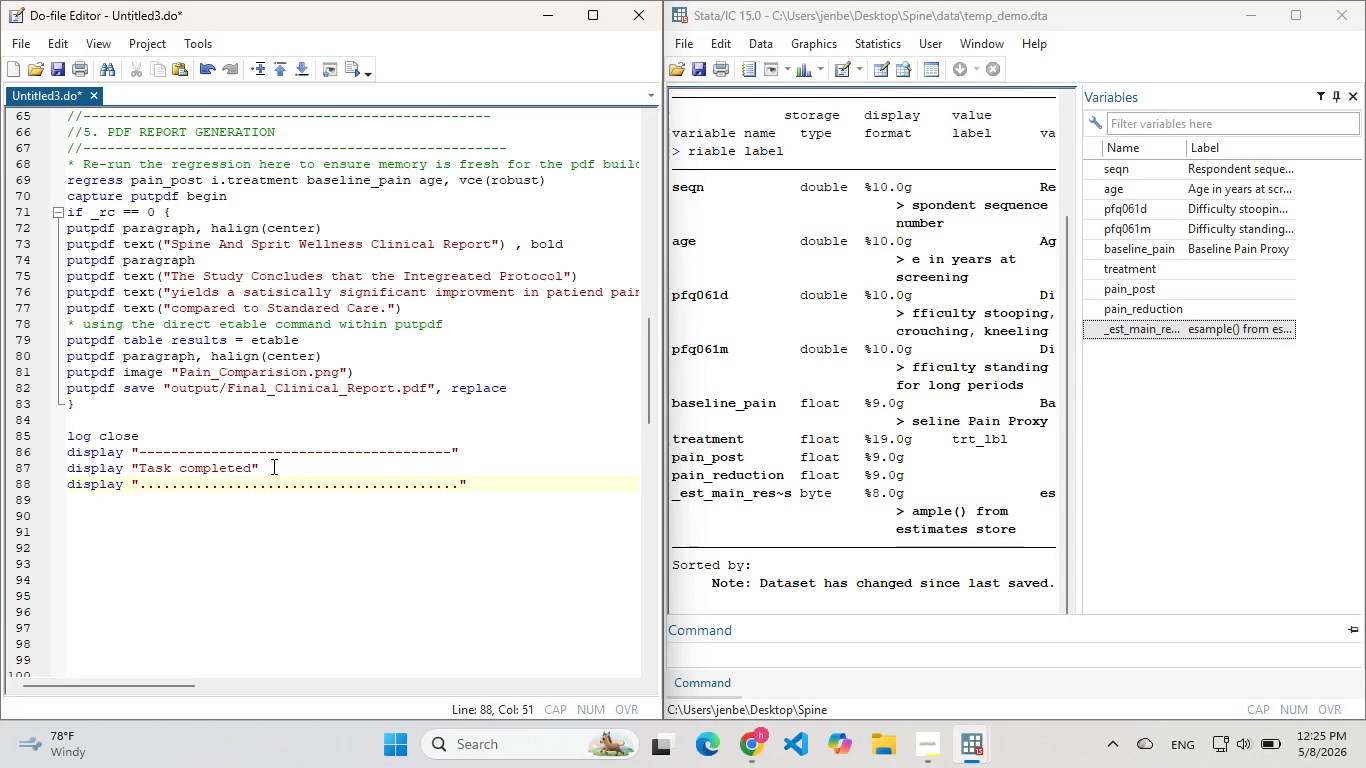 
wait(6.22)
 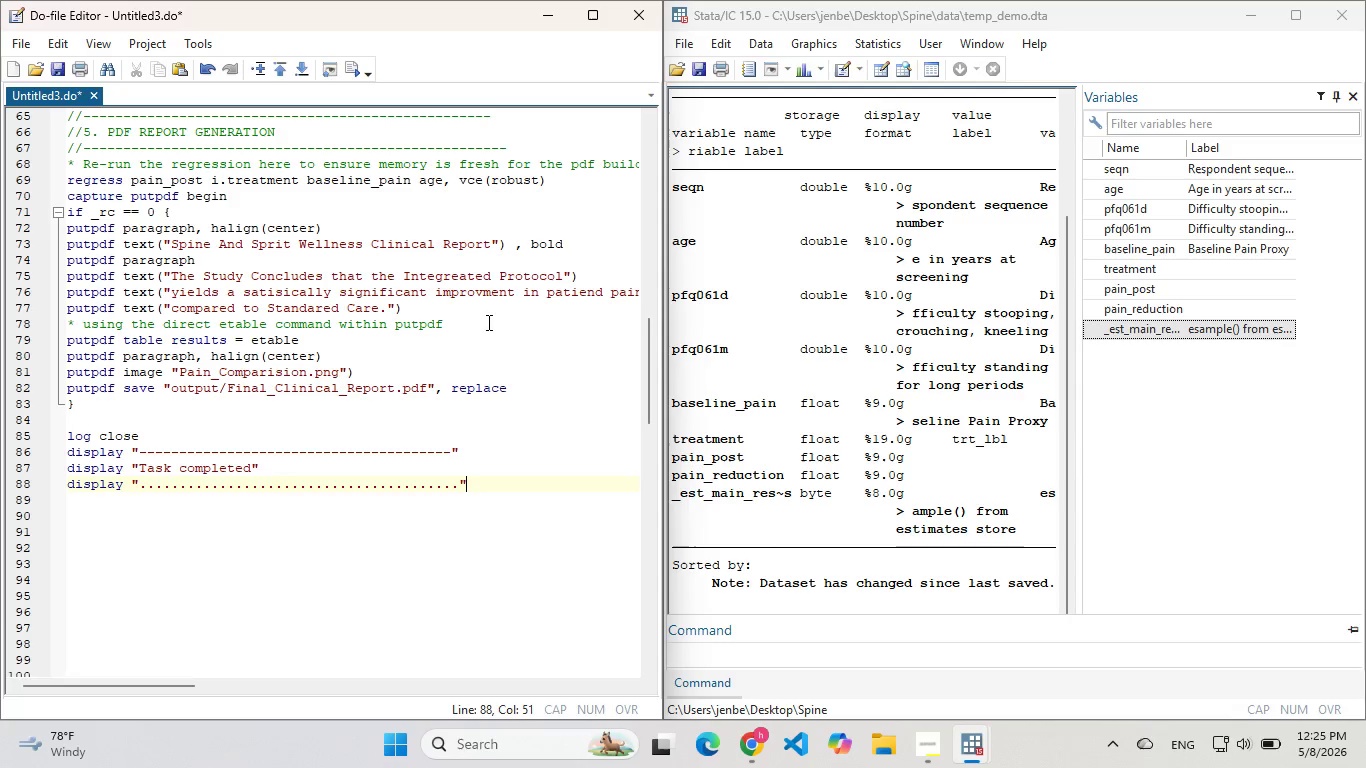 
left_click([703, 655])
 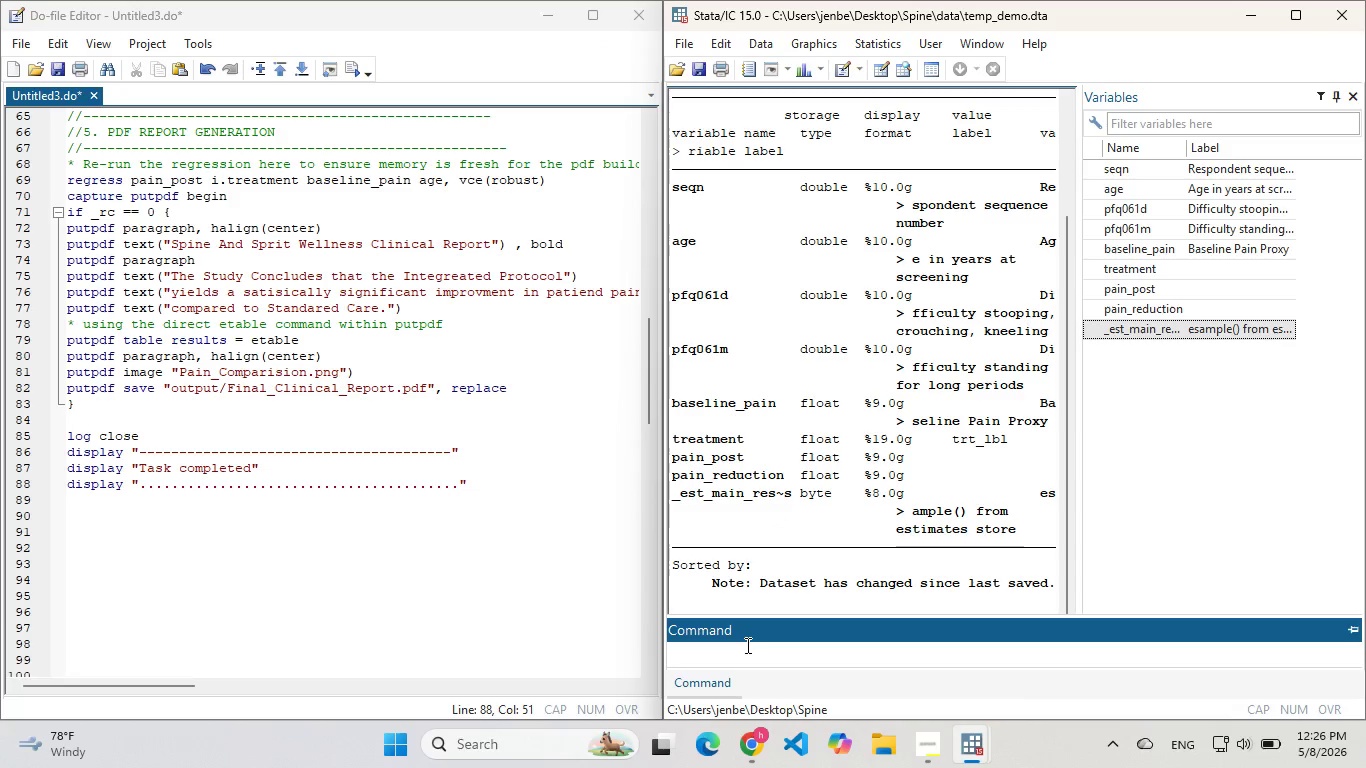 
left_click([746, 645])
 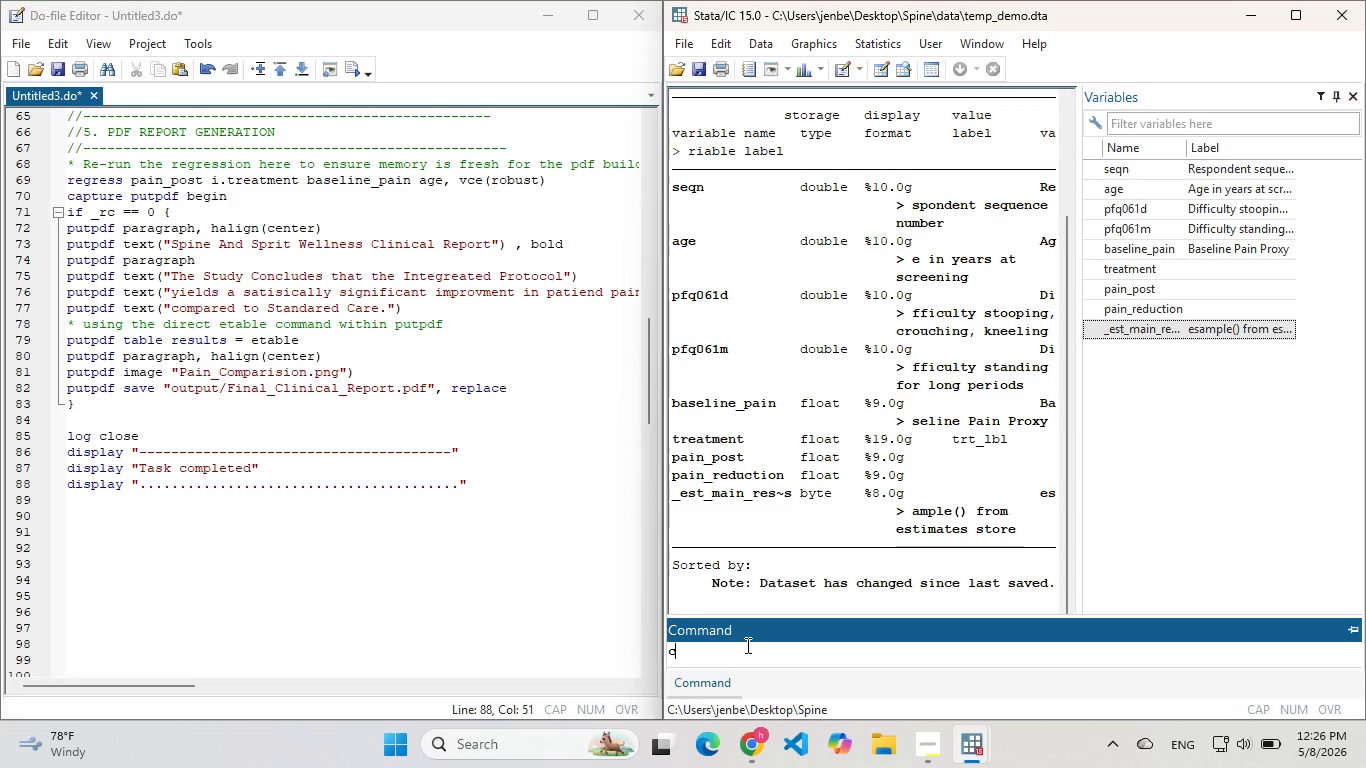 
type(cls)
 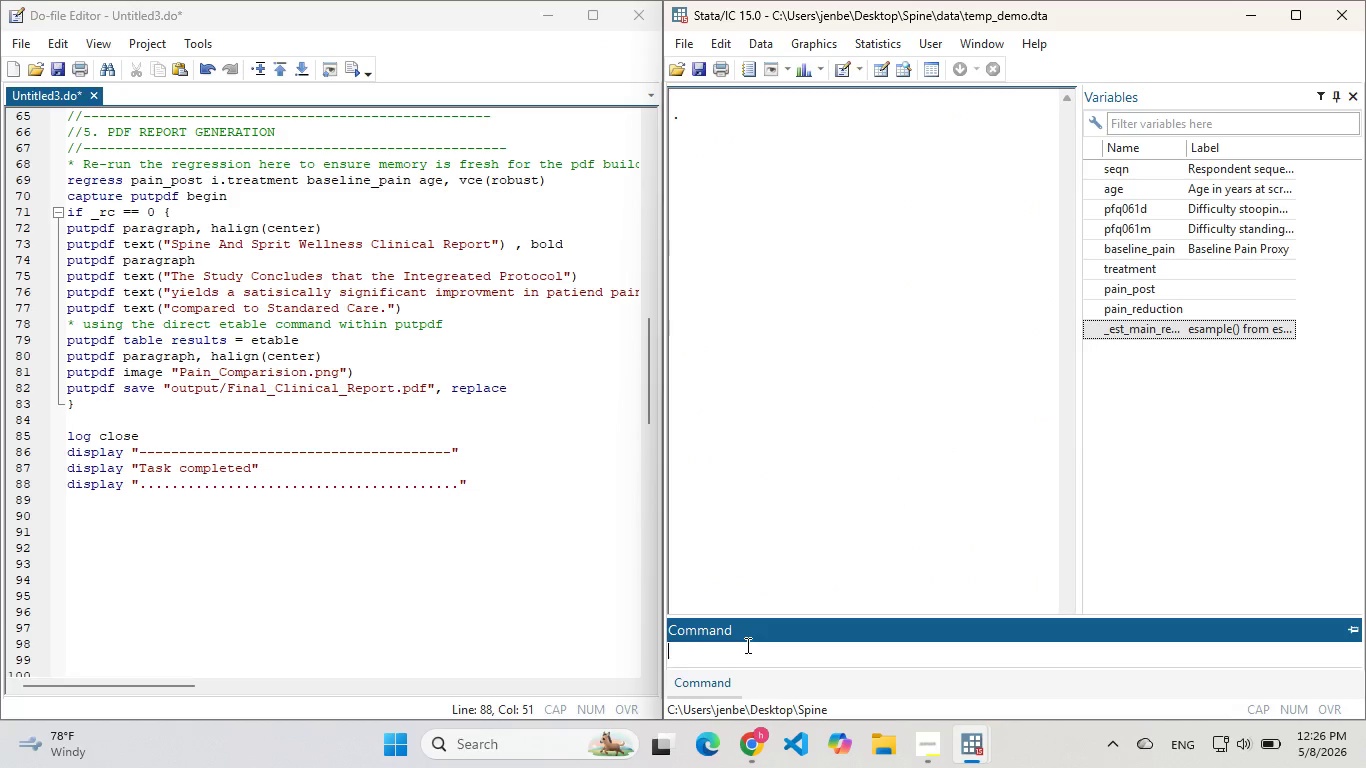 
key(Enter)
 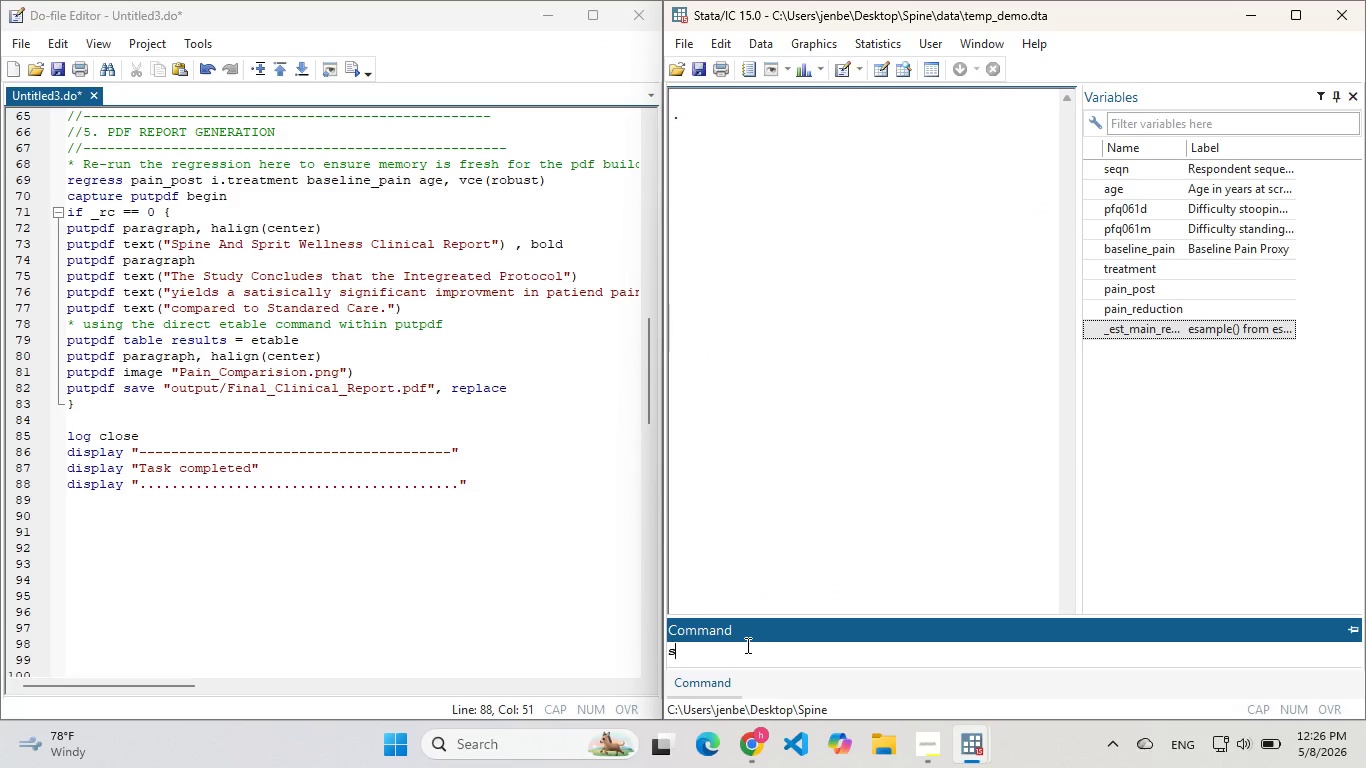 
type(s)
key(Backspace)
key(Backspace)
type(ls)
 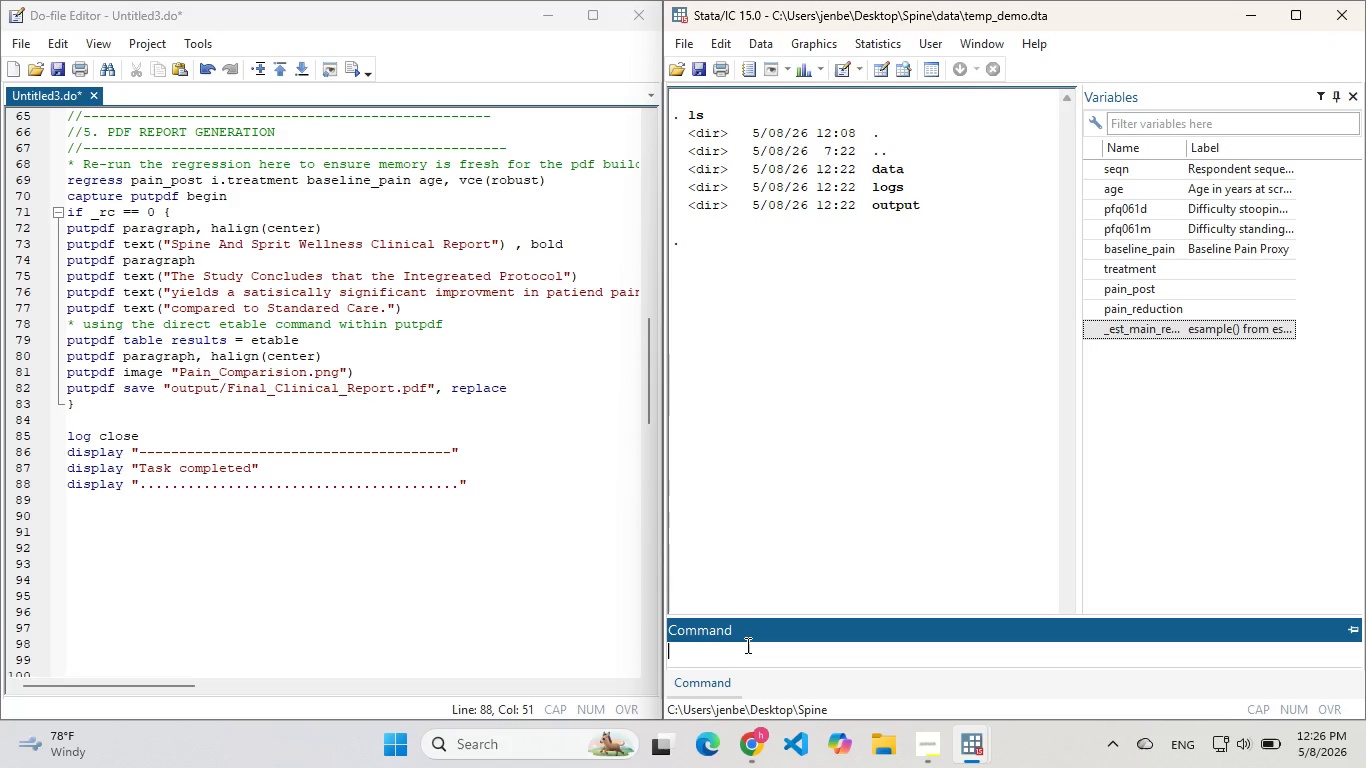 
key(Enter)
 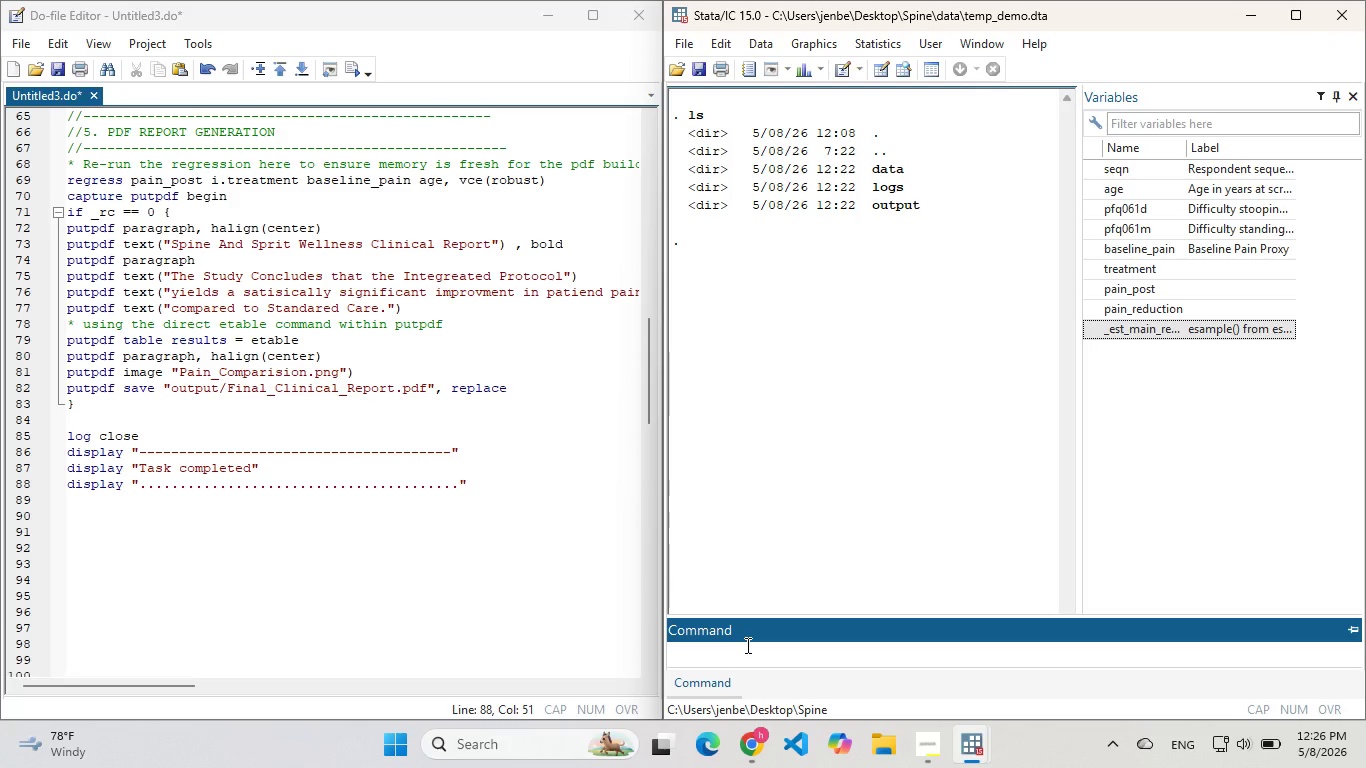 
type(ls ouput/)
 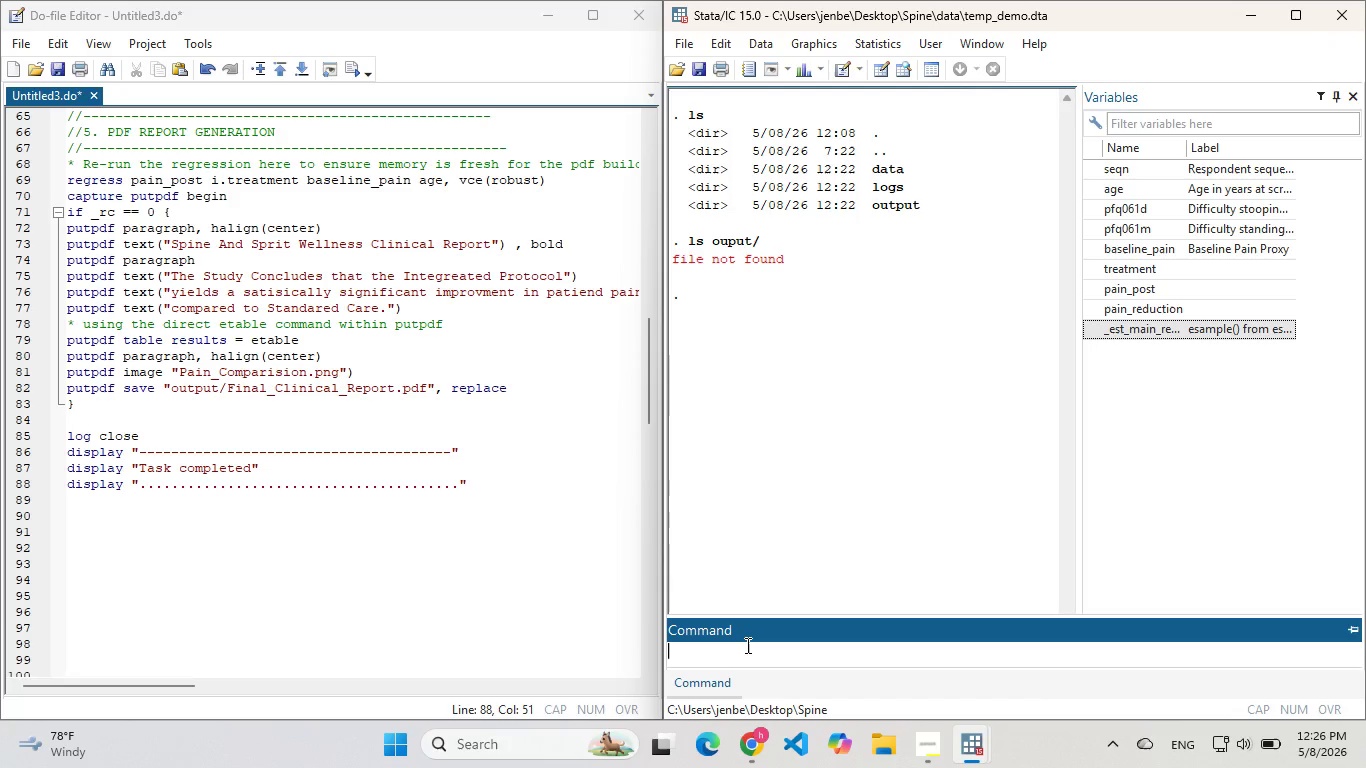 
key(Enter)
 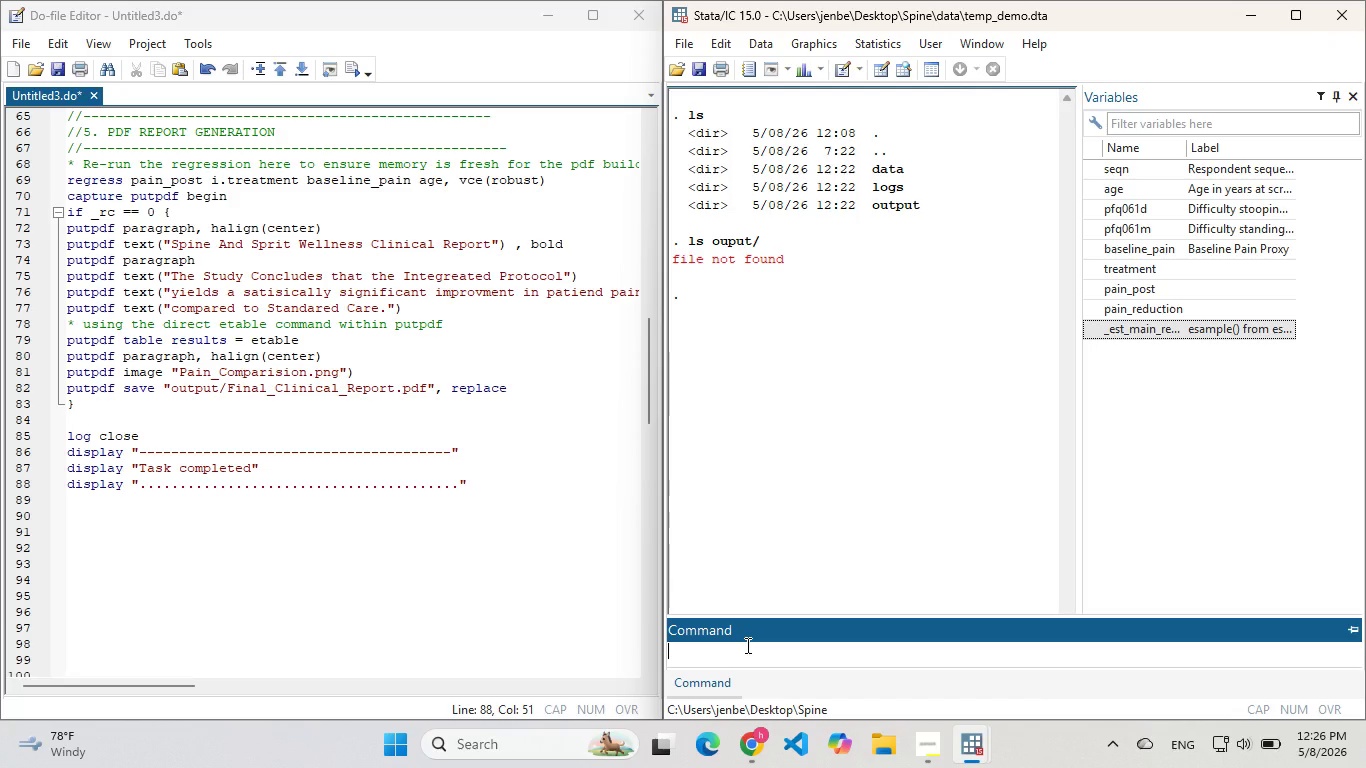 
type(ls ouput/)
 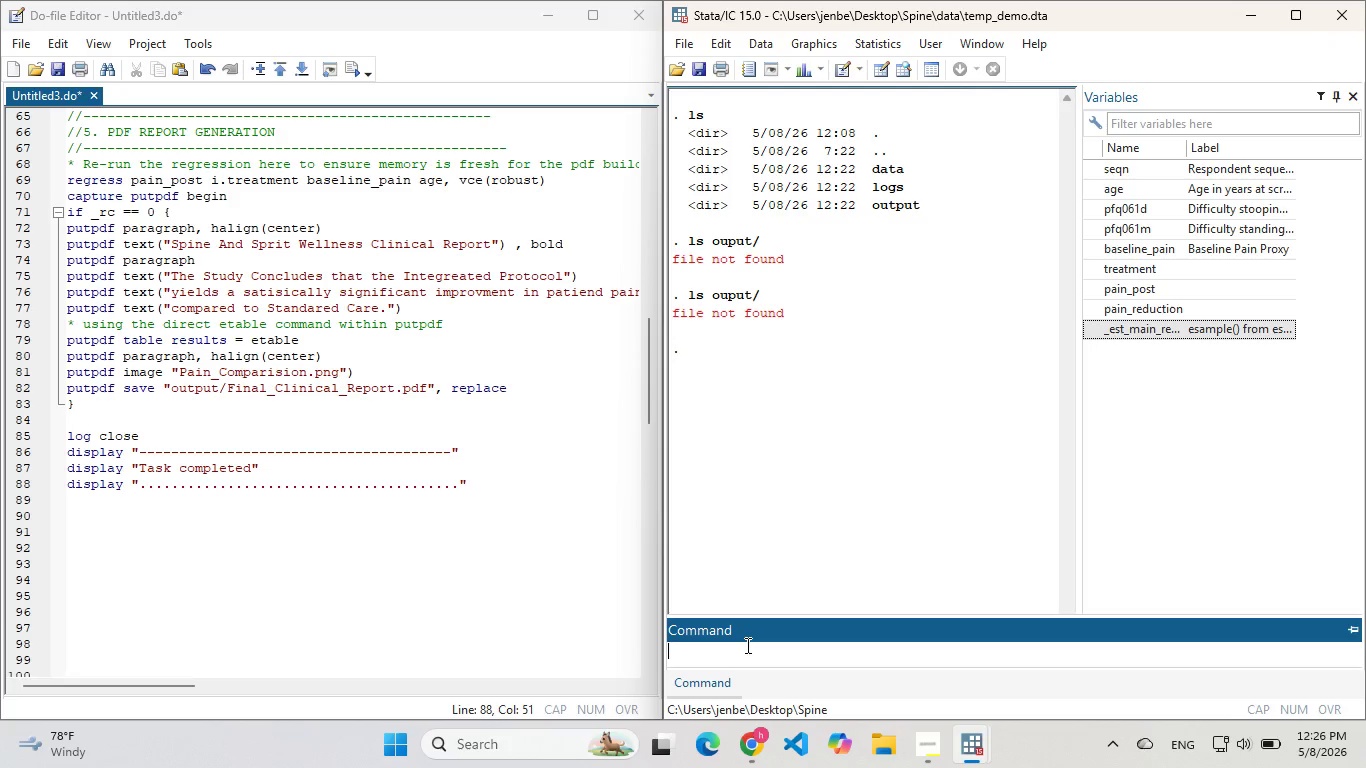 
key(Enter)
 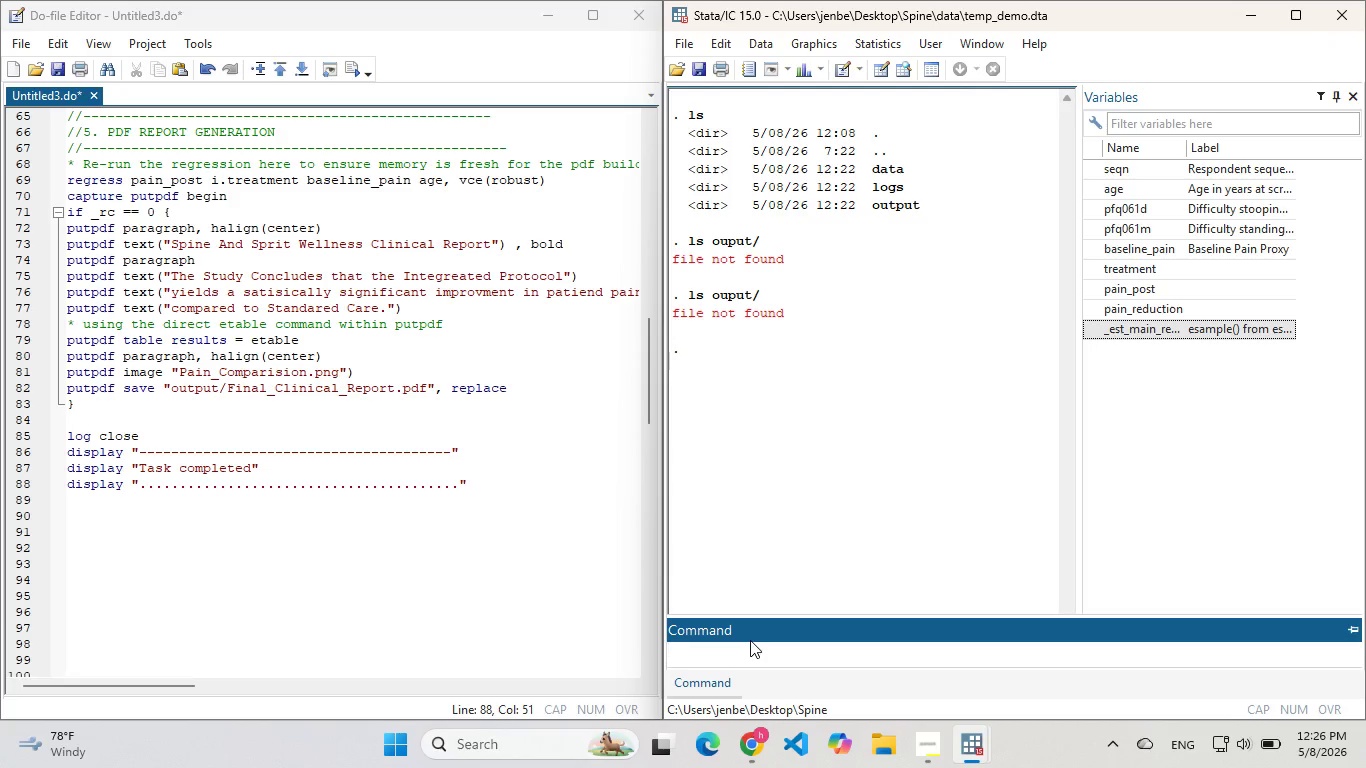 
type(cls)
 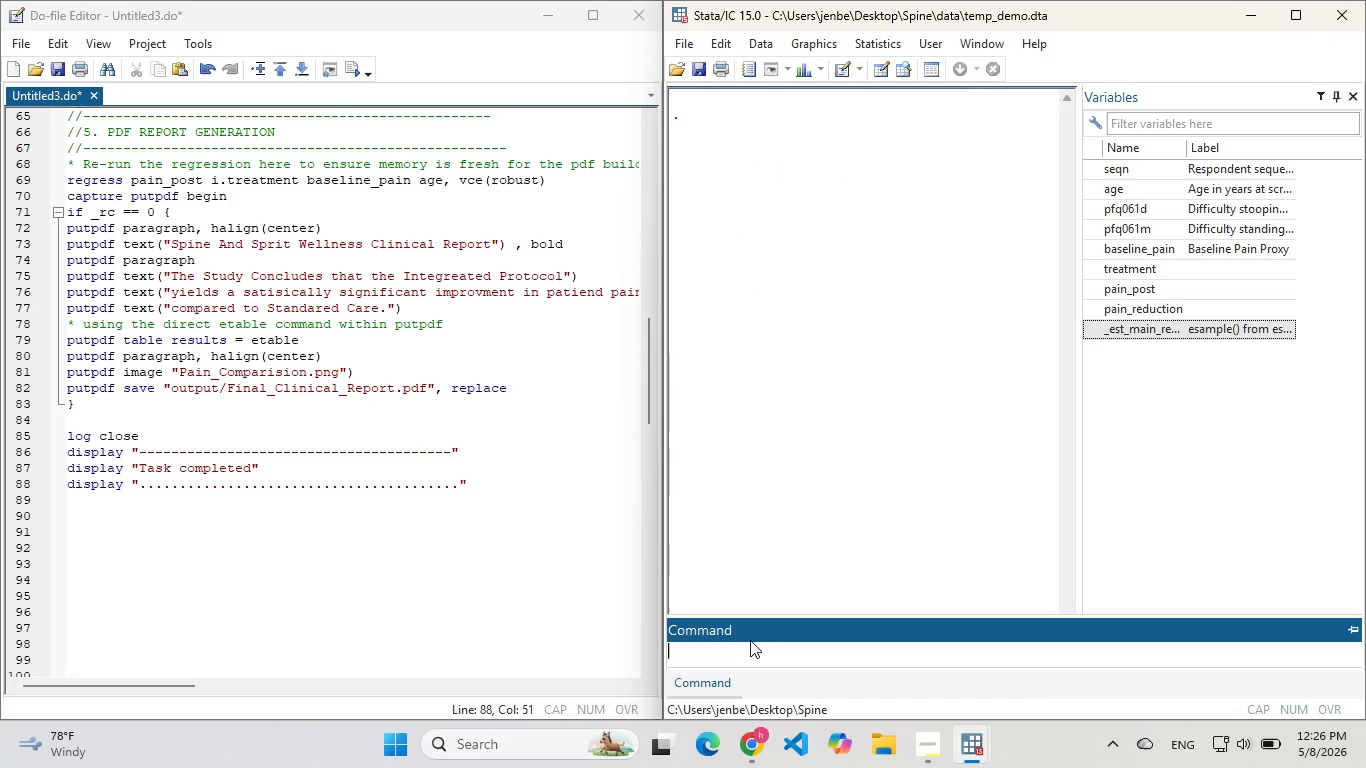 
key(Enter)
 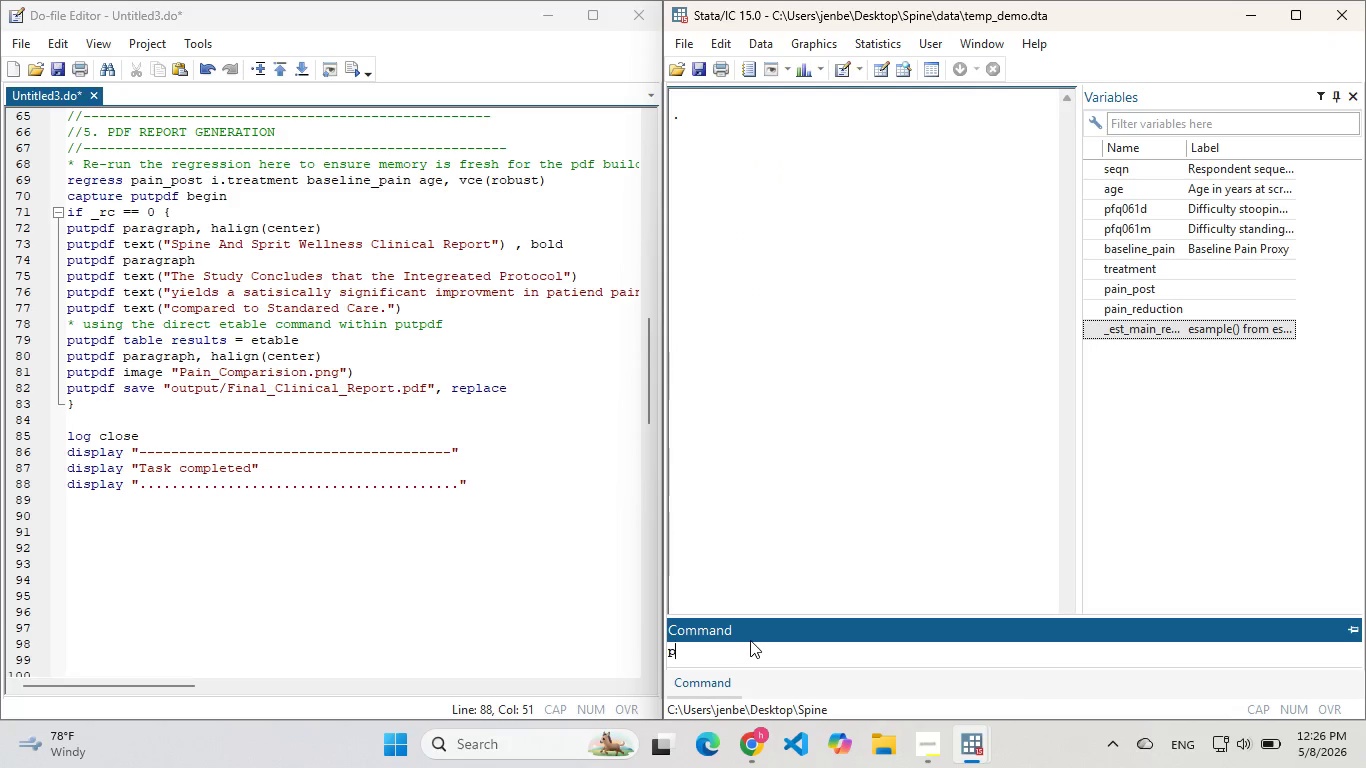 
type(pwd)
 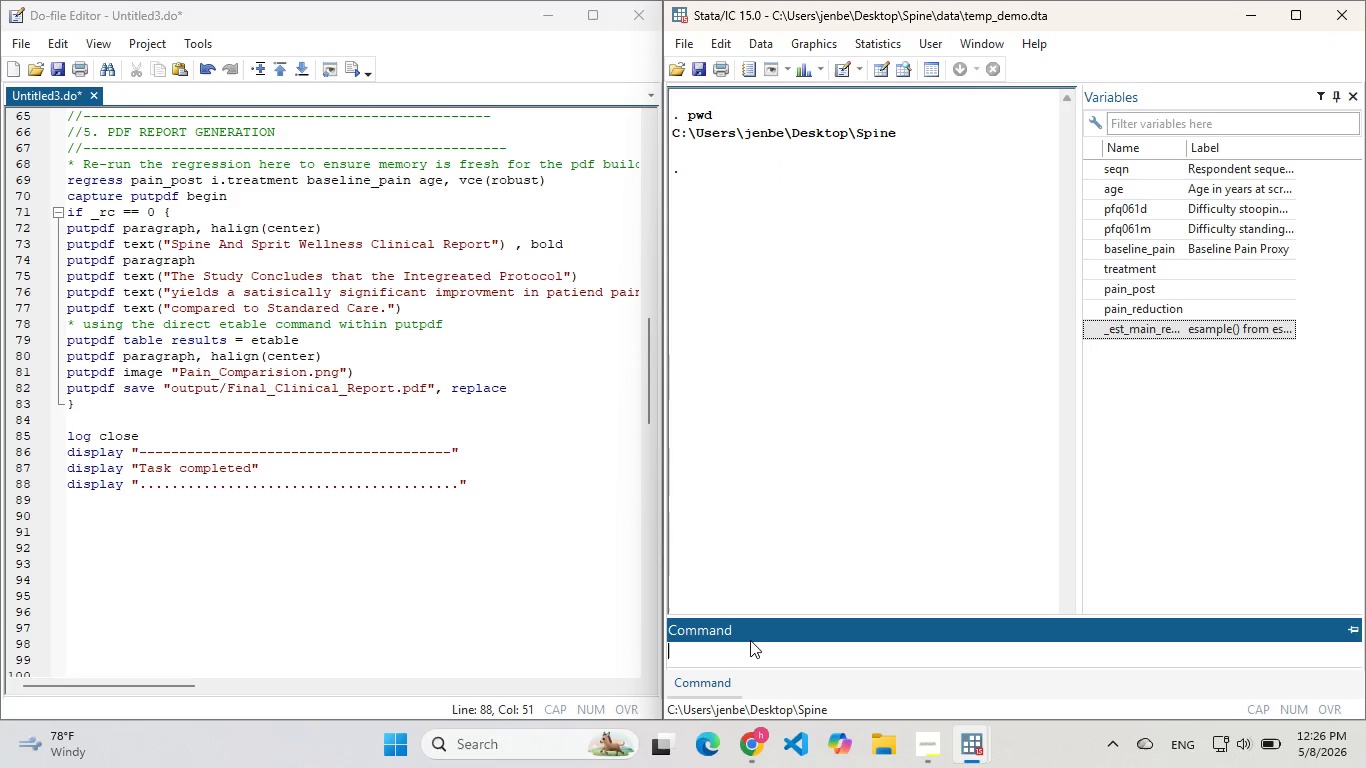 
key(Enter)
 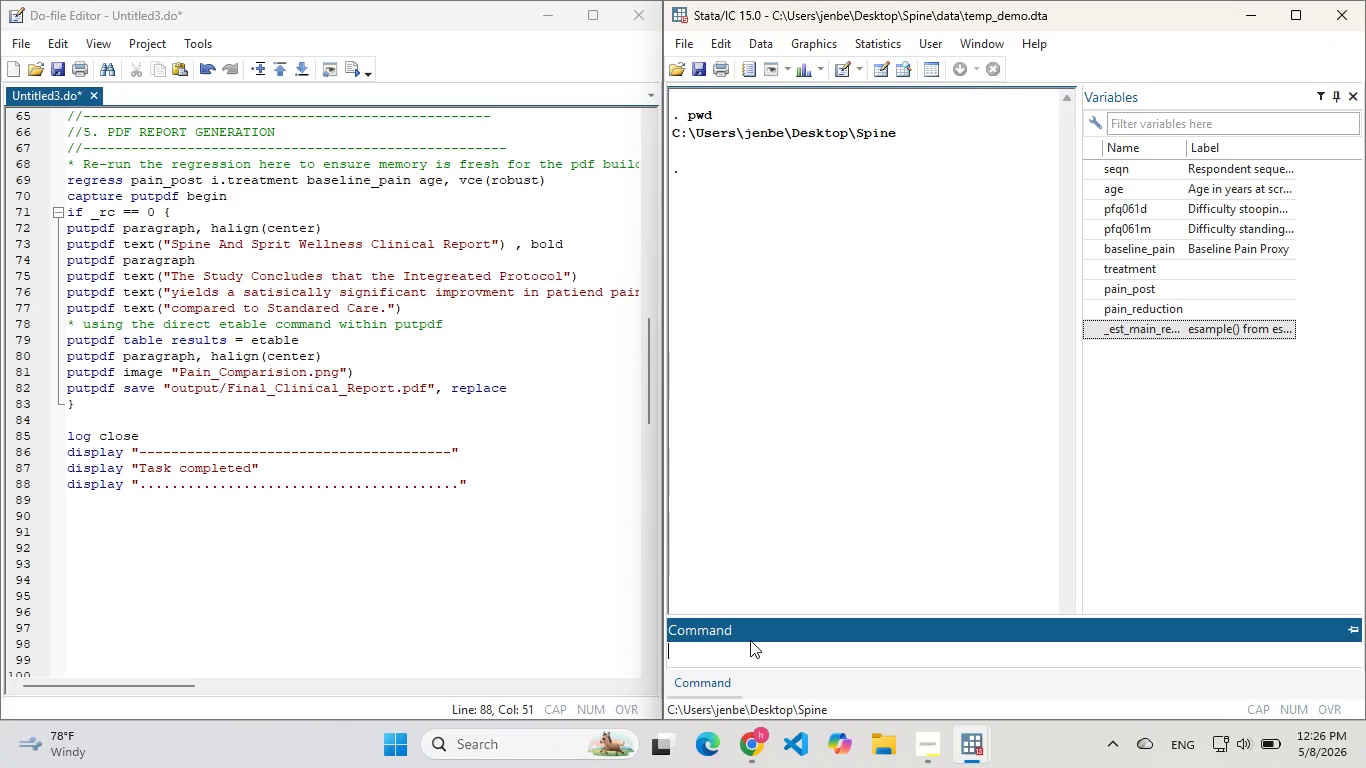 
type(ls)
 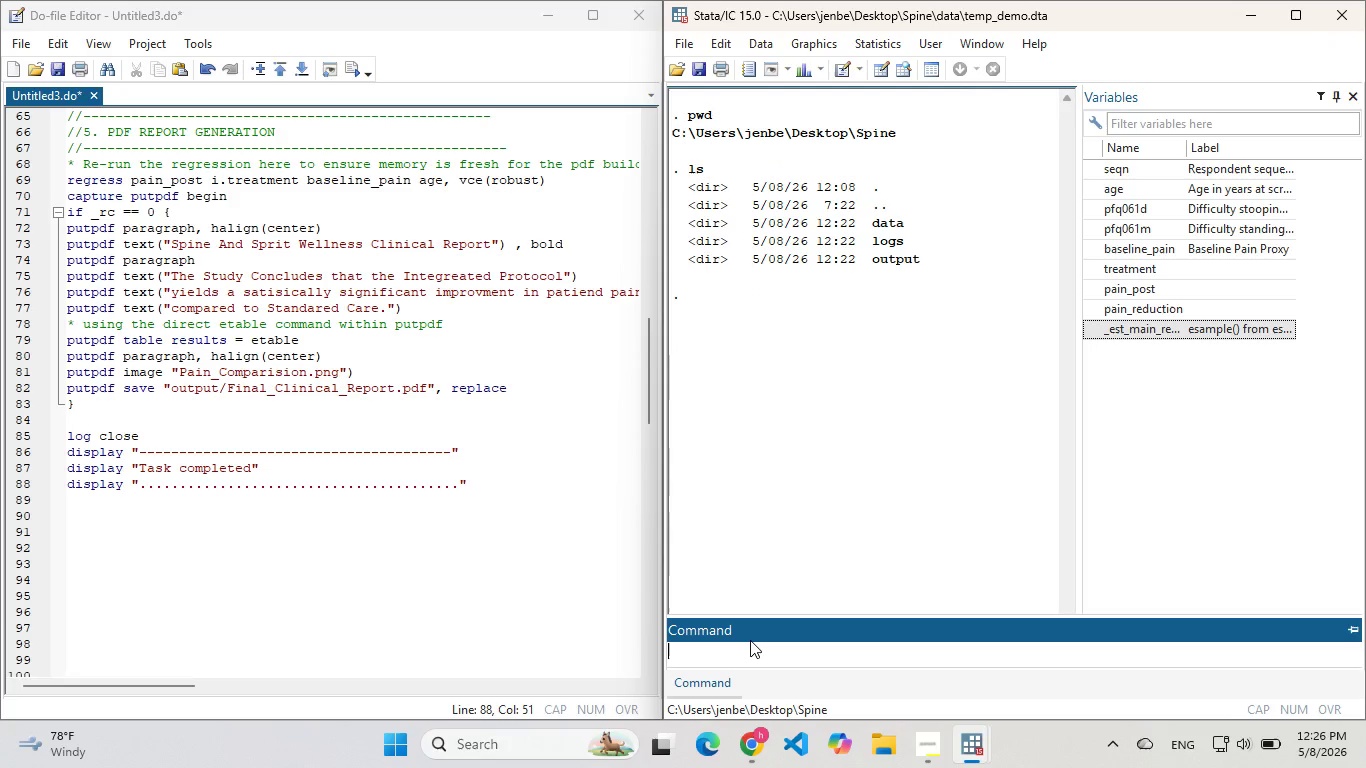 
key(Enter)
 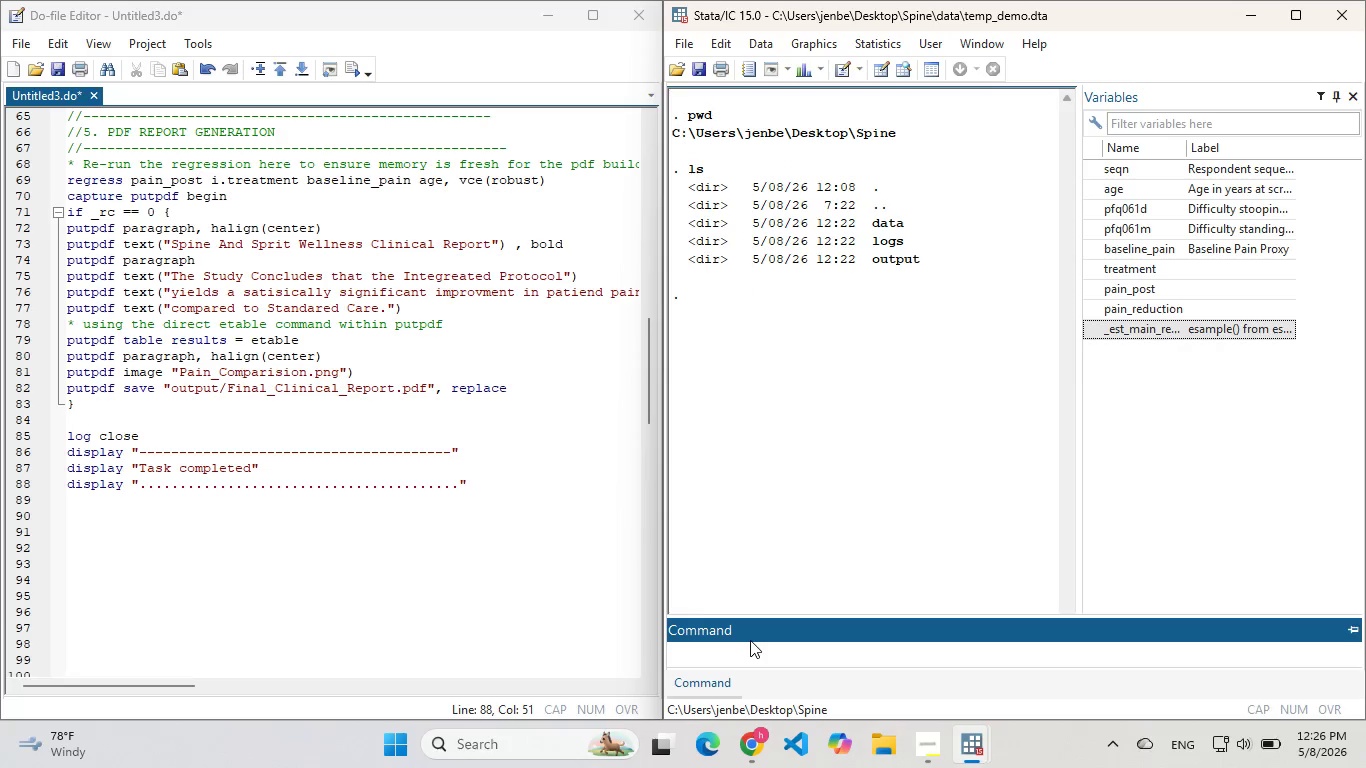 
type(ls output)
 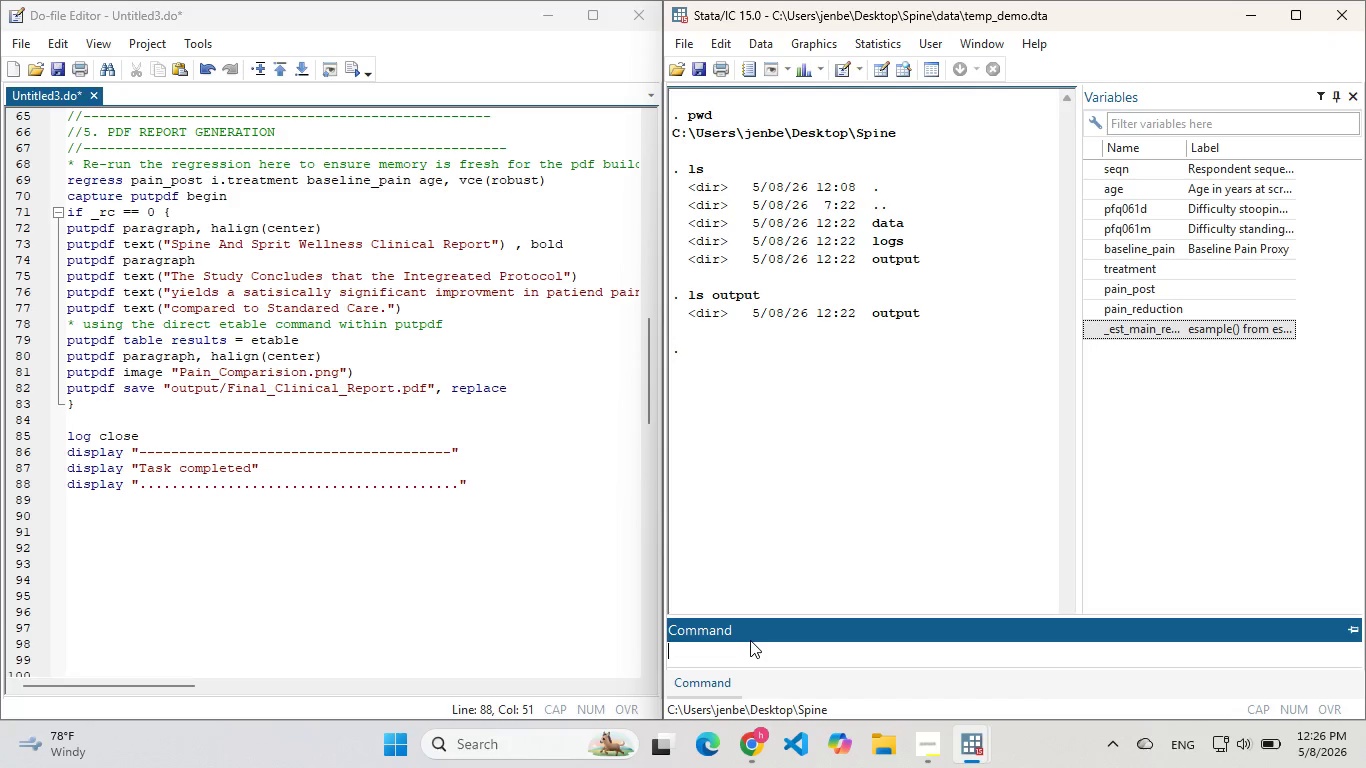 
key(Enter)
 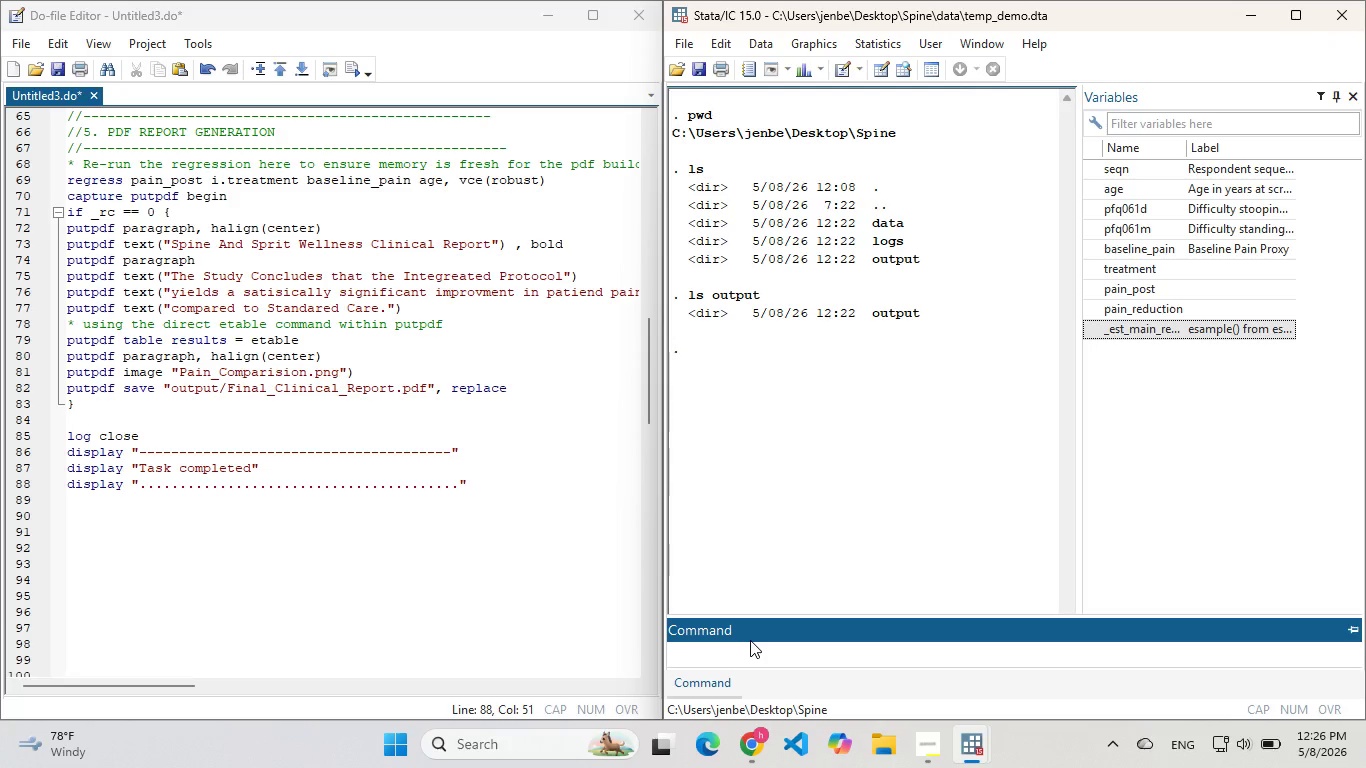 
type(ls output/)
 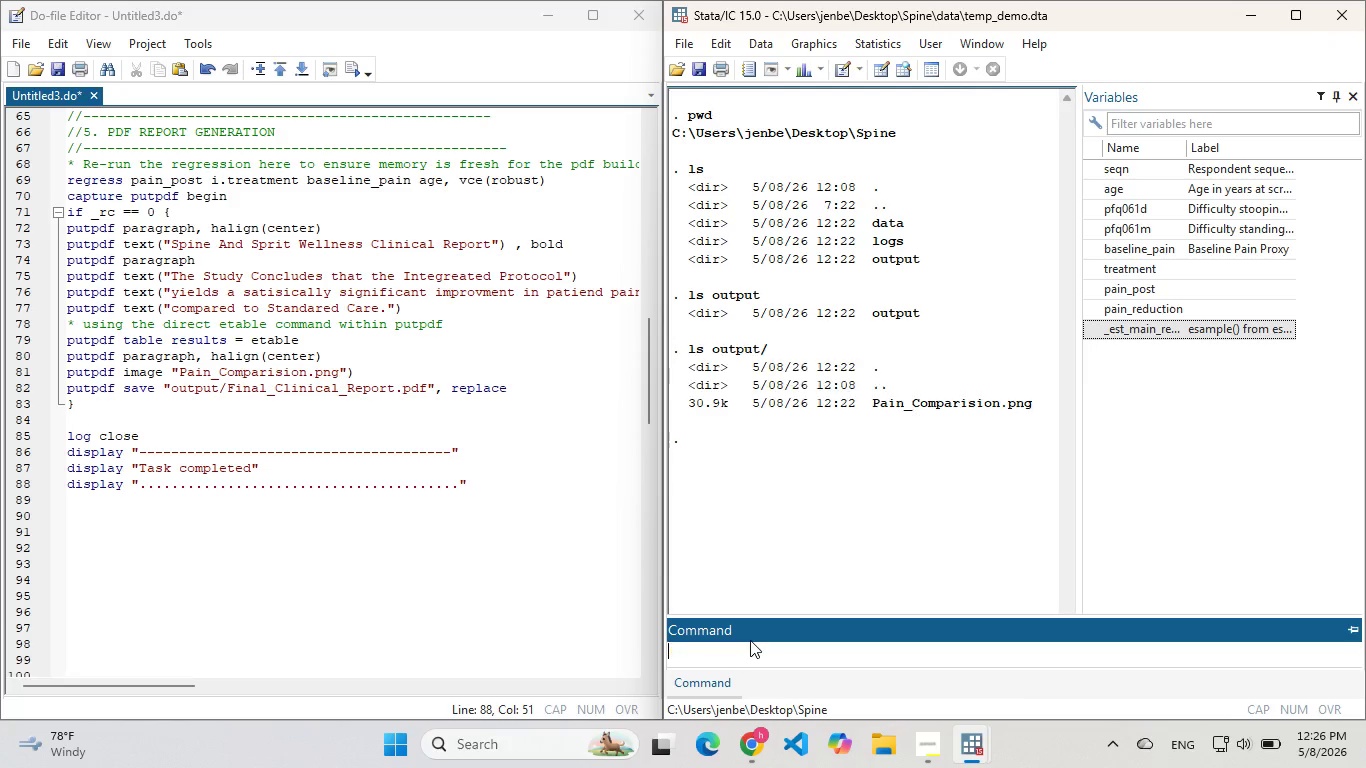 
key(Enter)
 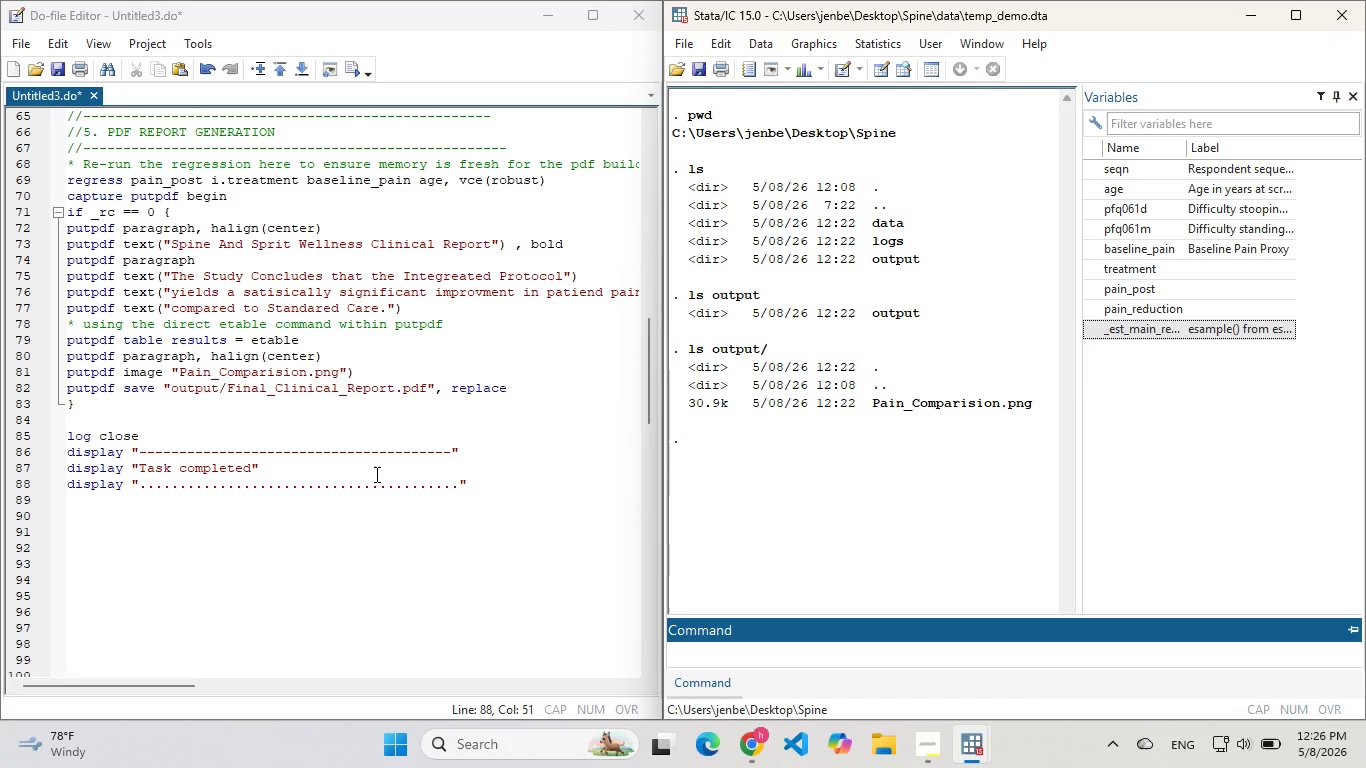 
left_click([375, 473])
 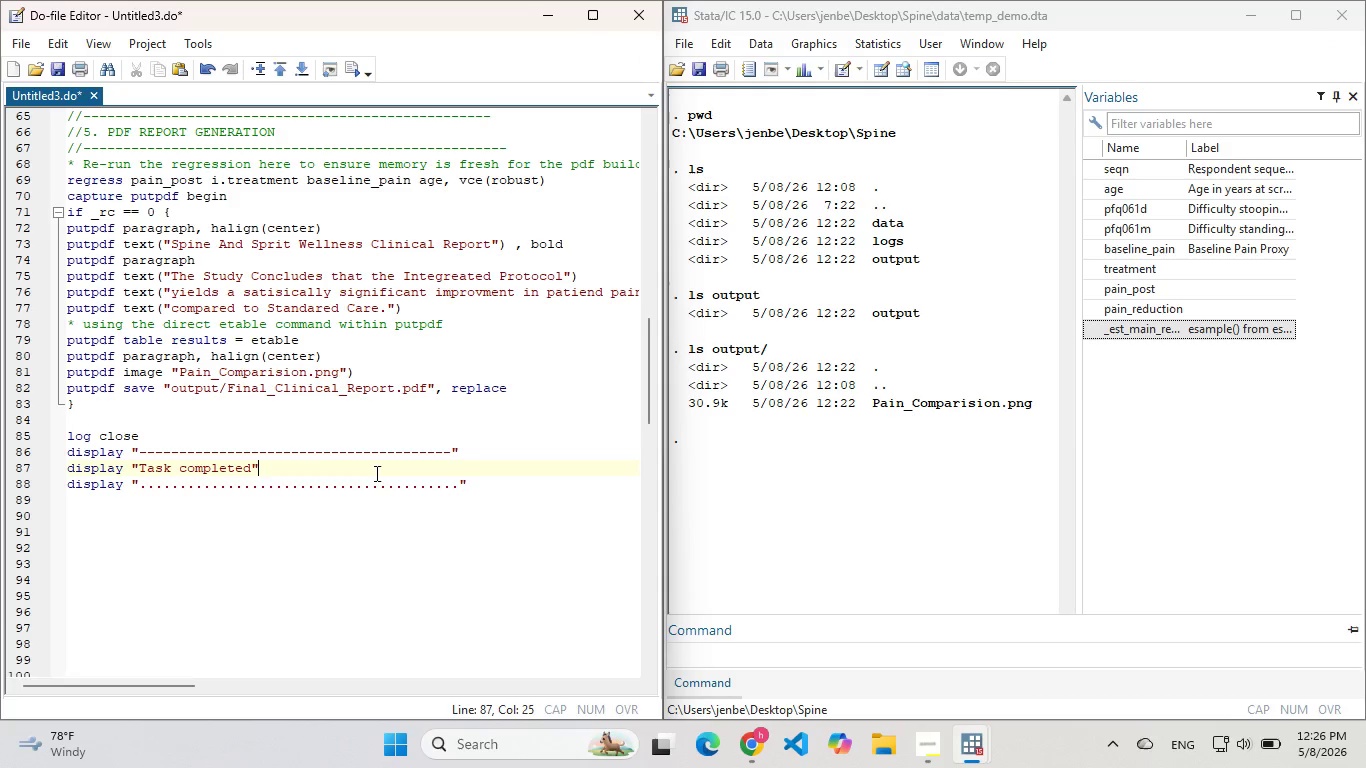 
wait(10.62)
 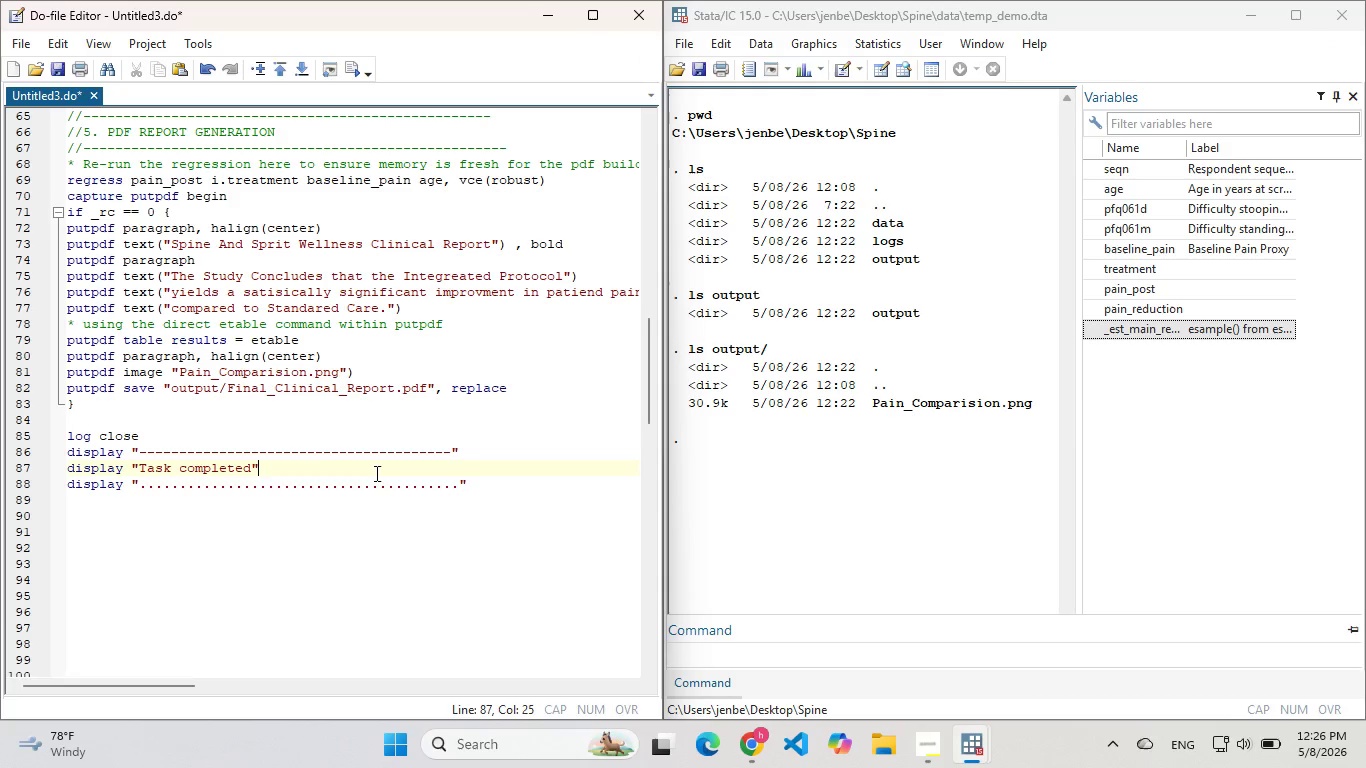 
left_click_drag(start_coordinate=[346, 353], to_coordinate=[49, 350])
 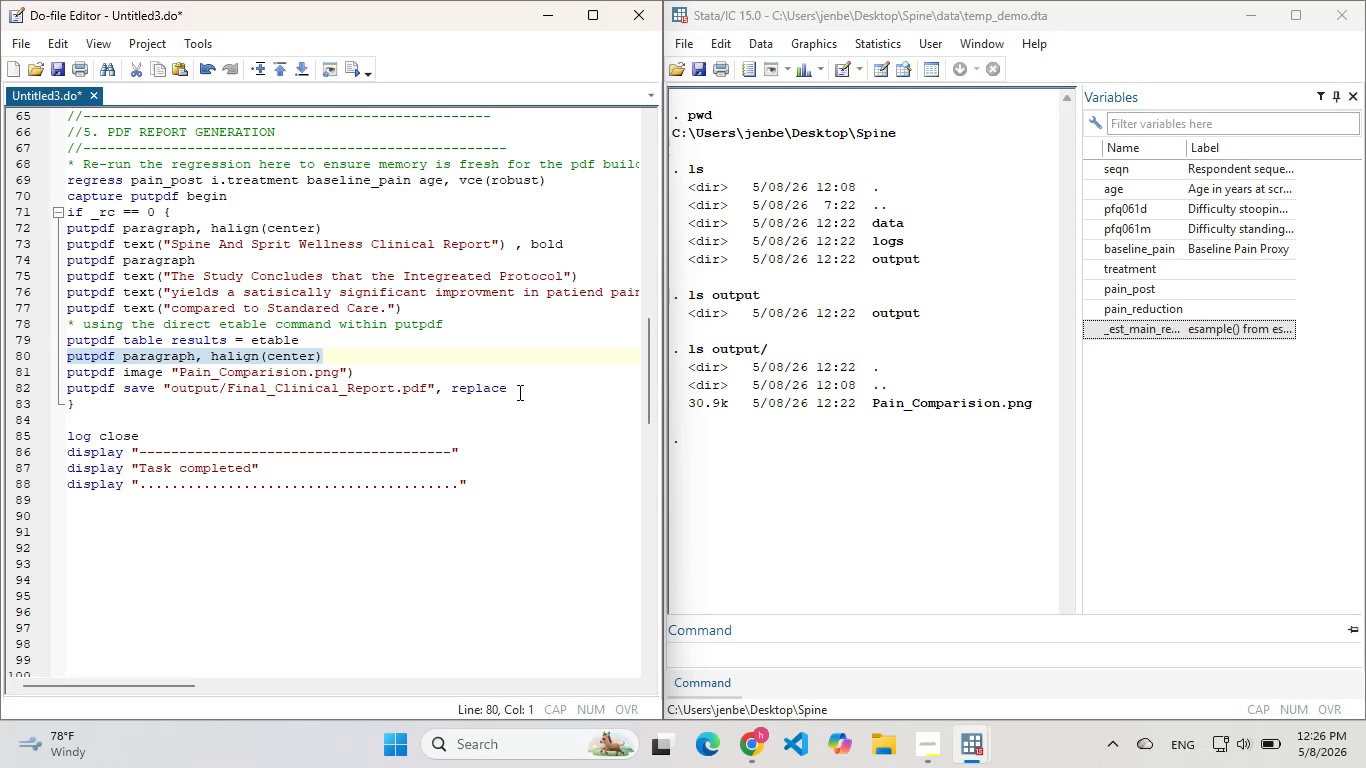 
left_click_drag(start_coordinate=[526, 390], to_coordinate=[61, 235])
 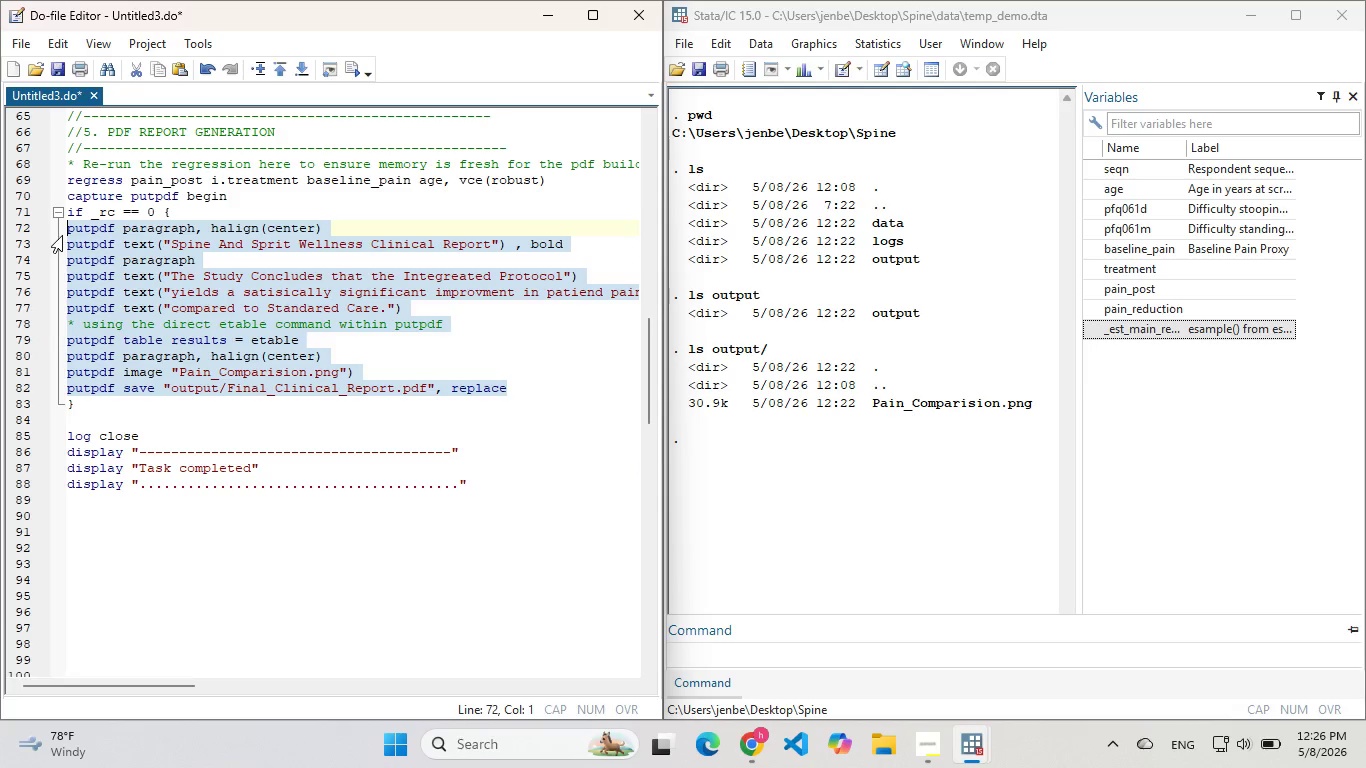 
key(Control+ControlLeft)
 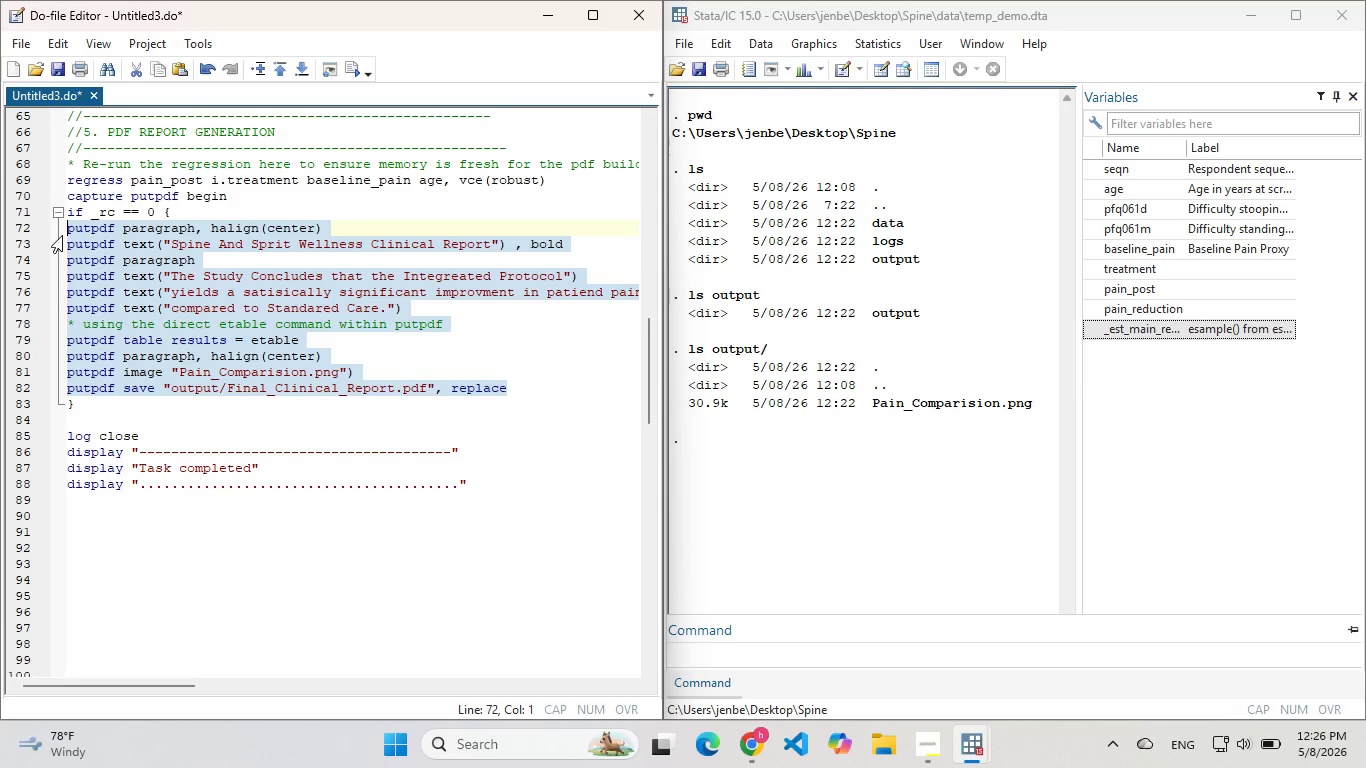 
hold_key(key=ControlLeft, duration=0.31)
 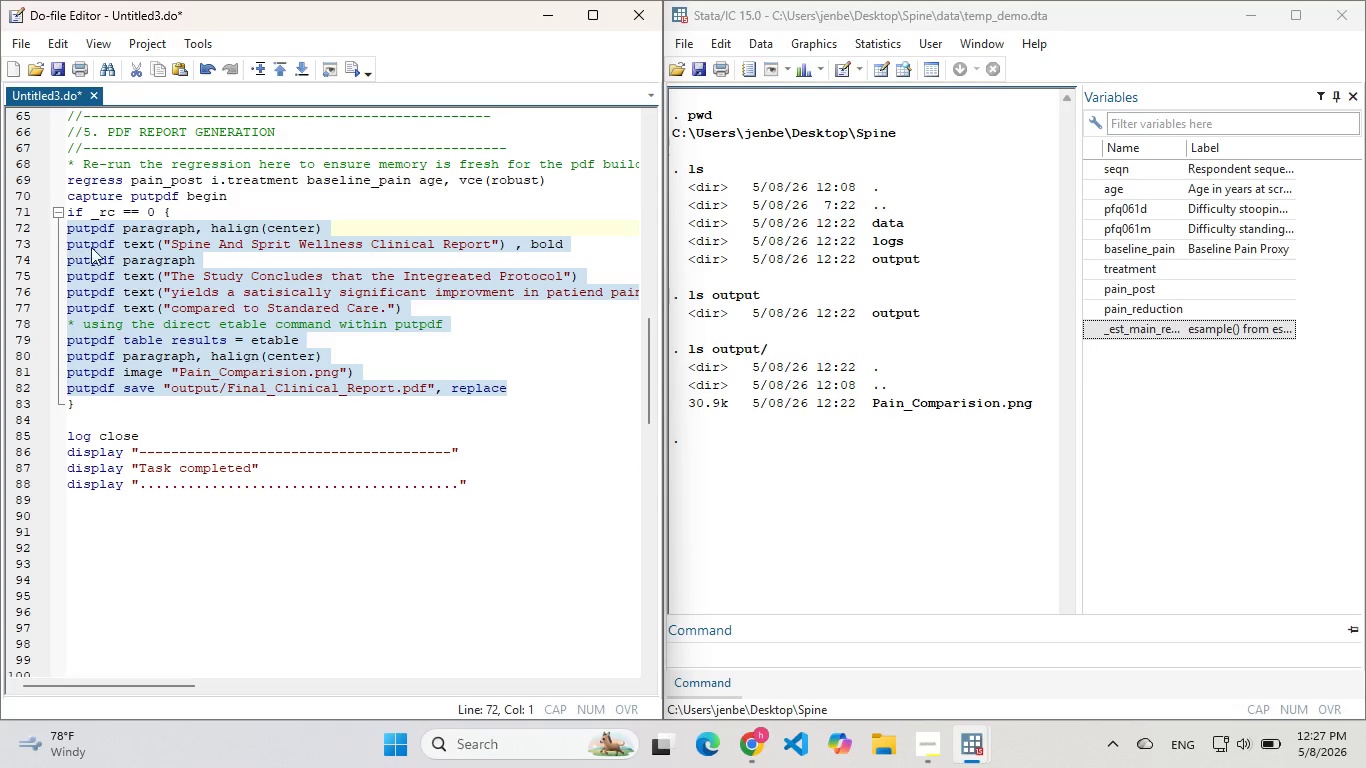 
hold_key(key=ControlLeft, duration=0.61)
 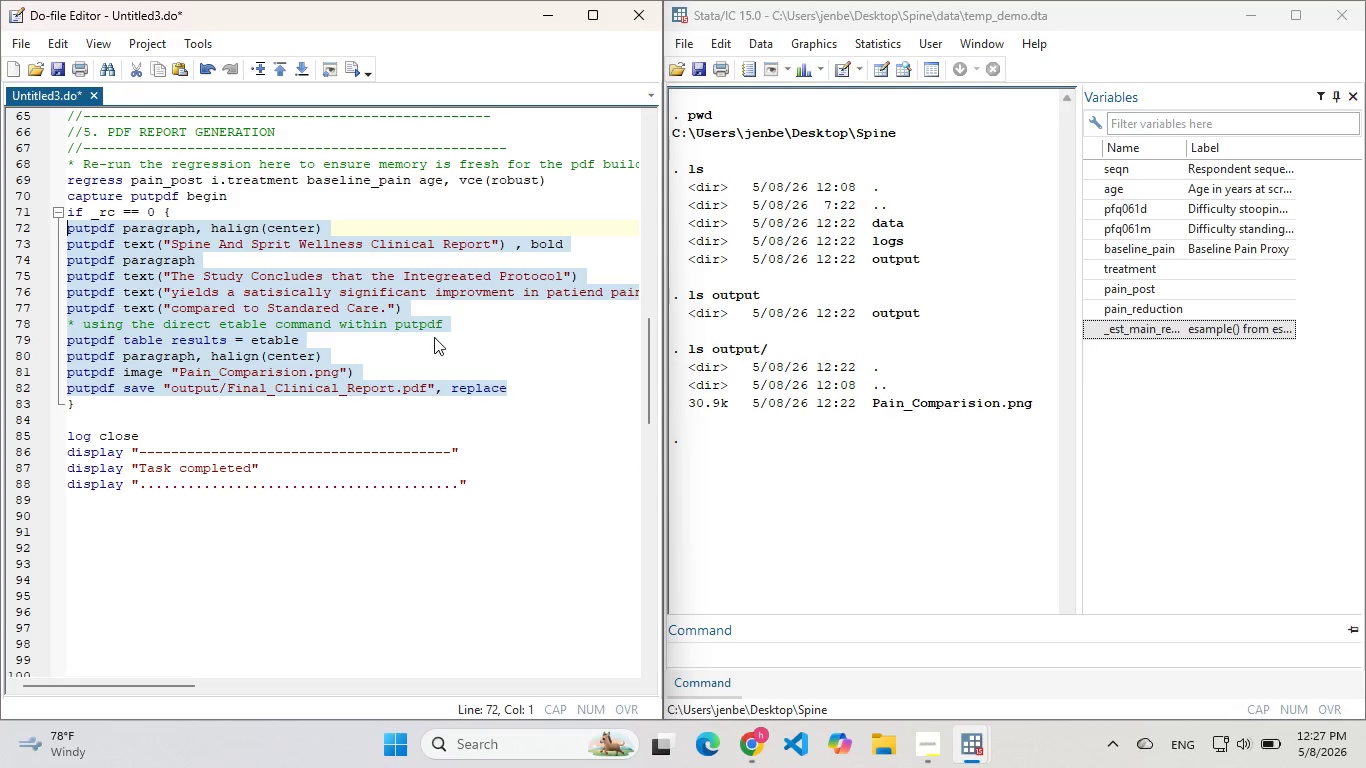 
key(Control+C)
 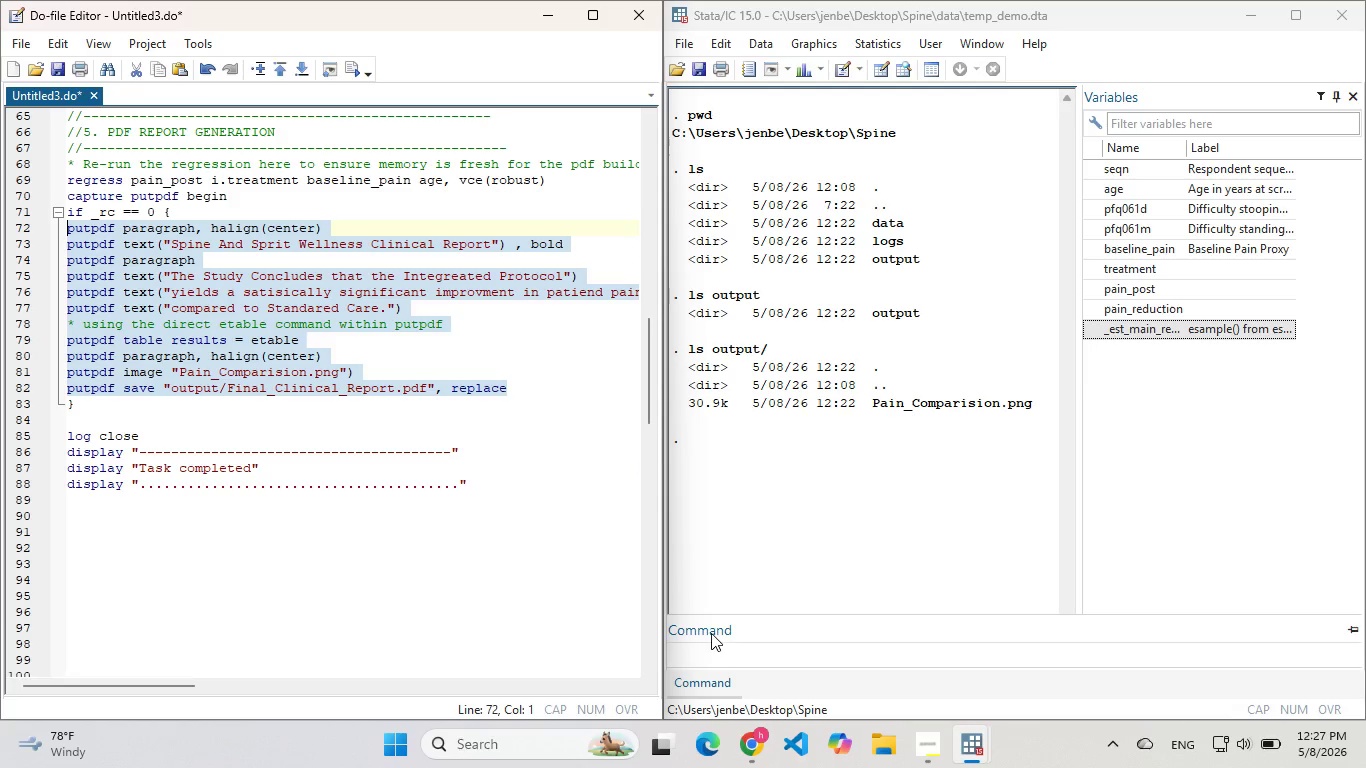 
left_click([711, 633])
 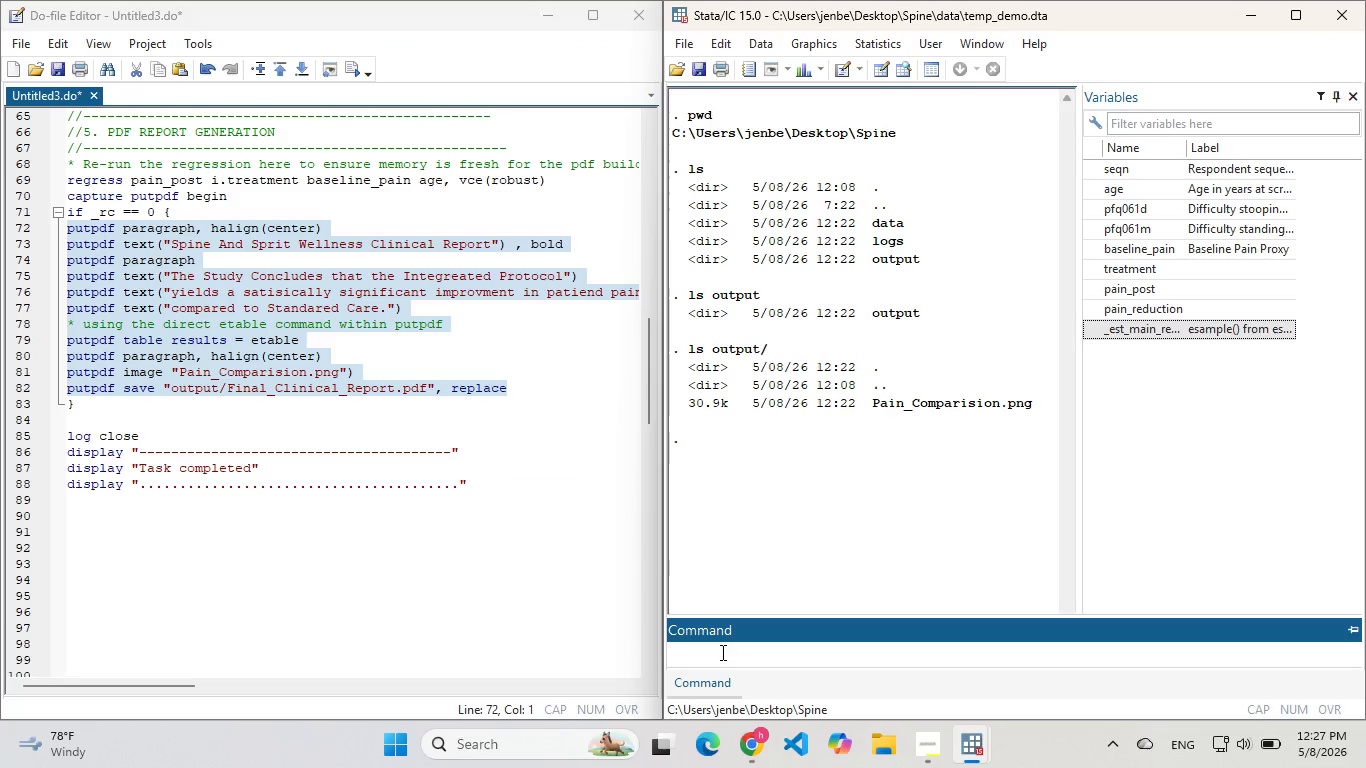 
left_click([721, 652])
 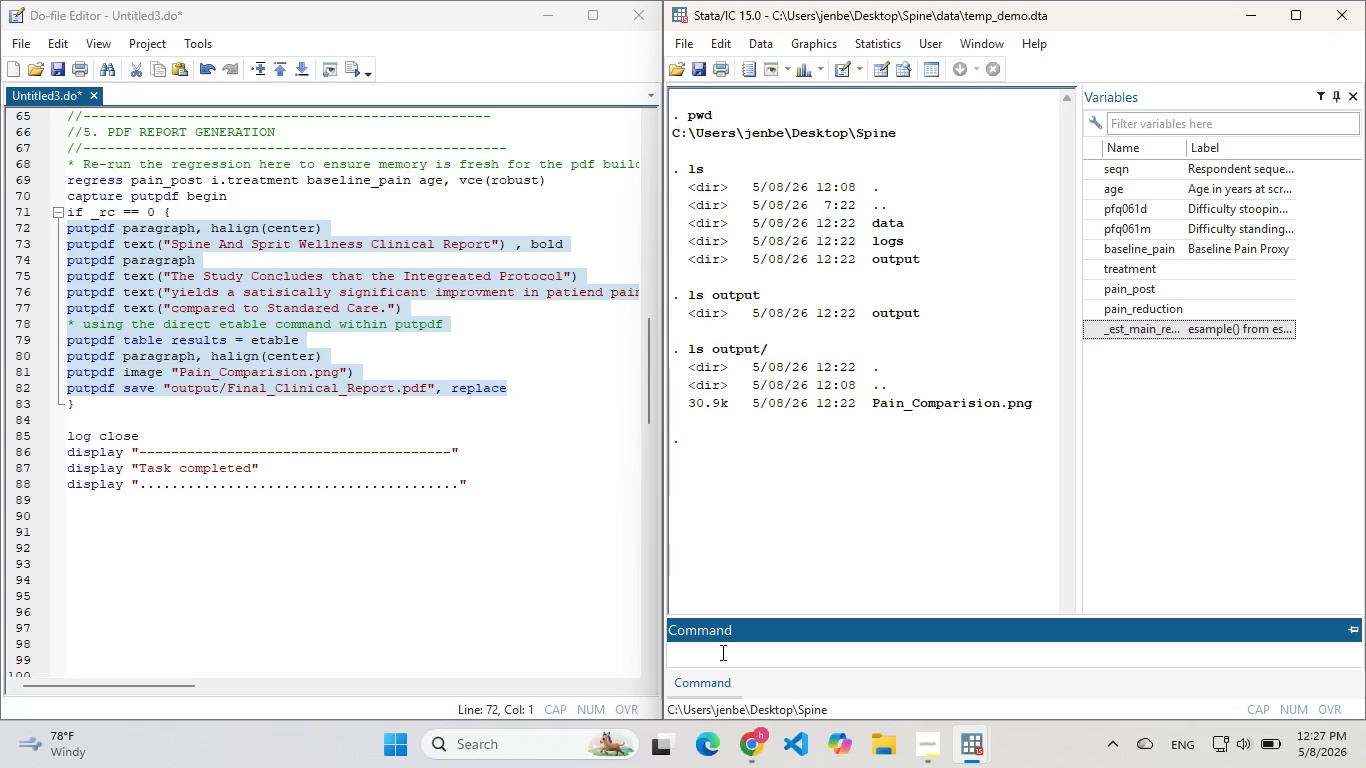 
key(Control+V)
 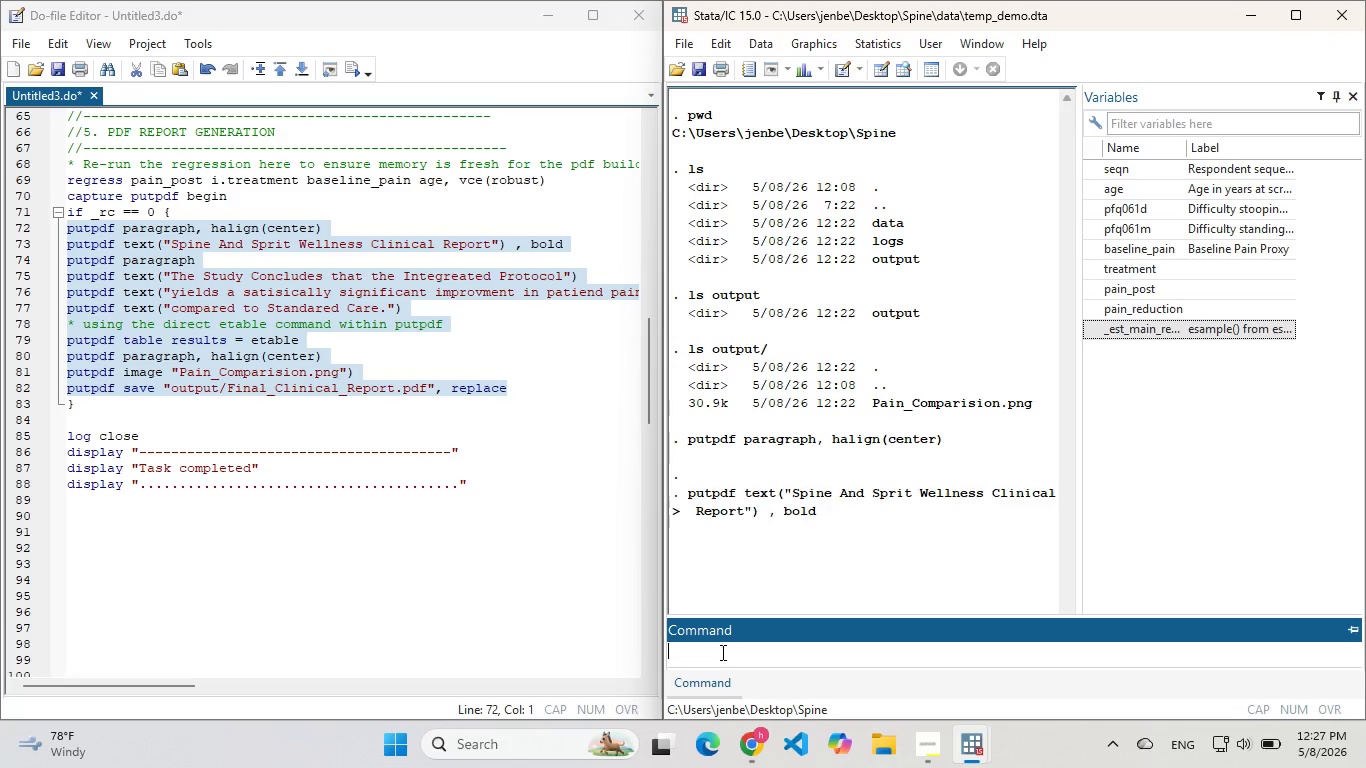 
key(Enter)
 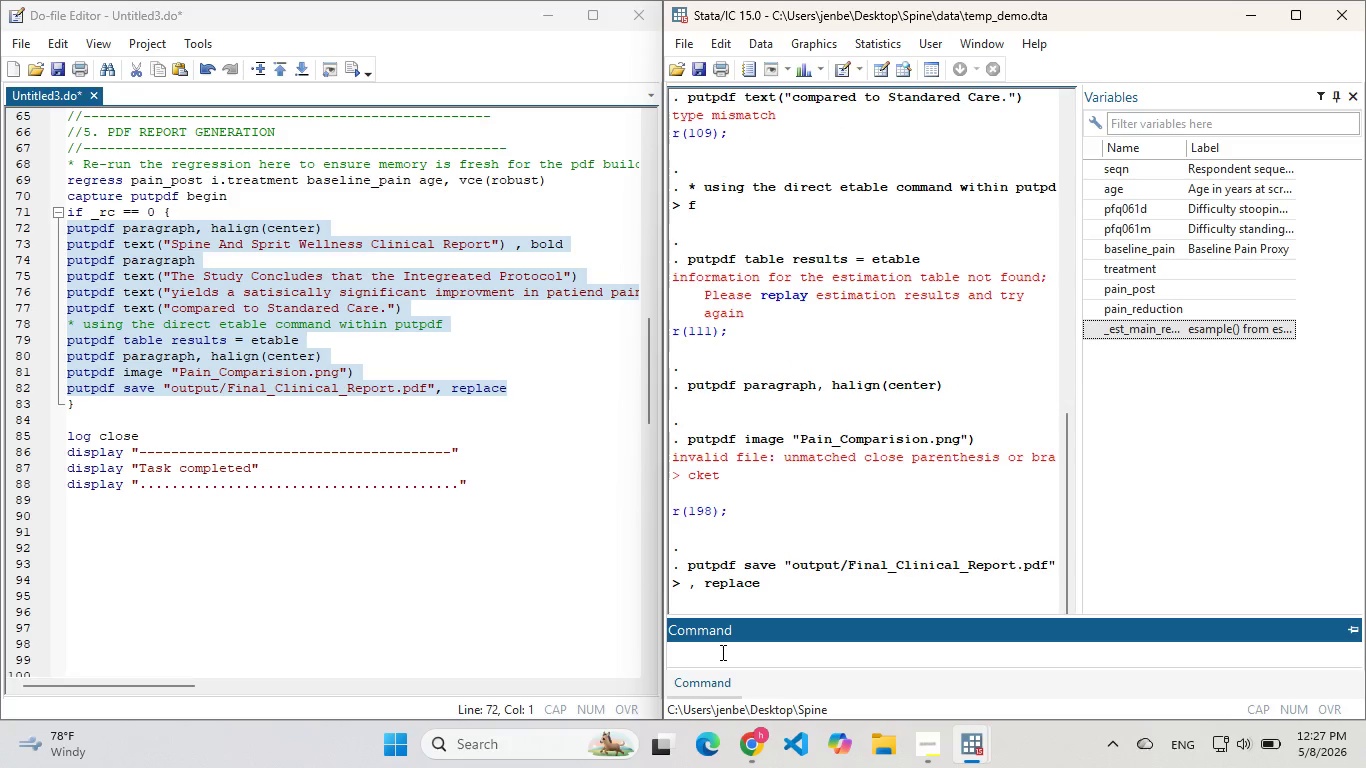 
type(cls)
 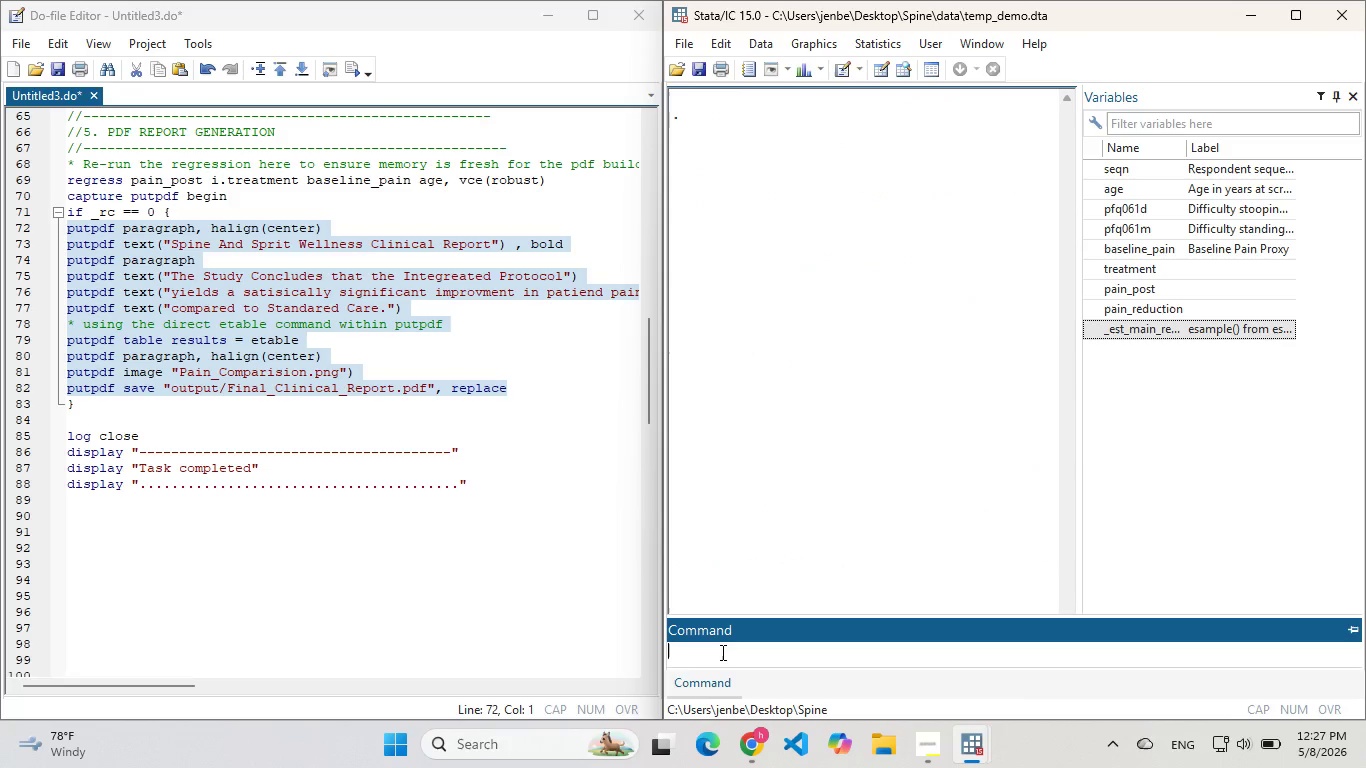 
key(Enter)
 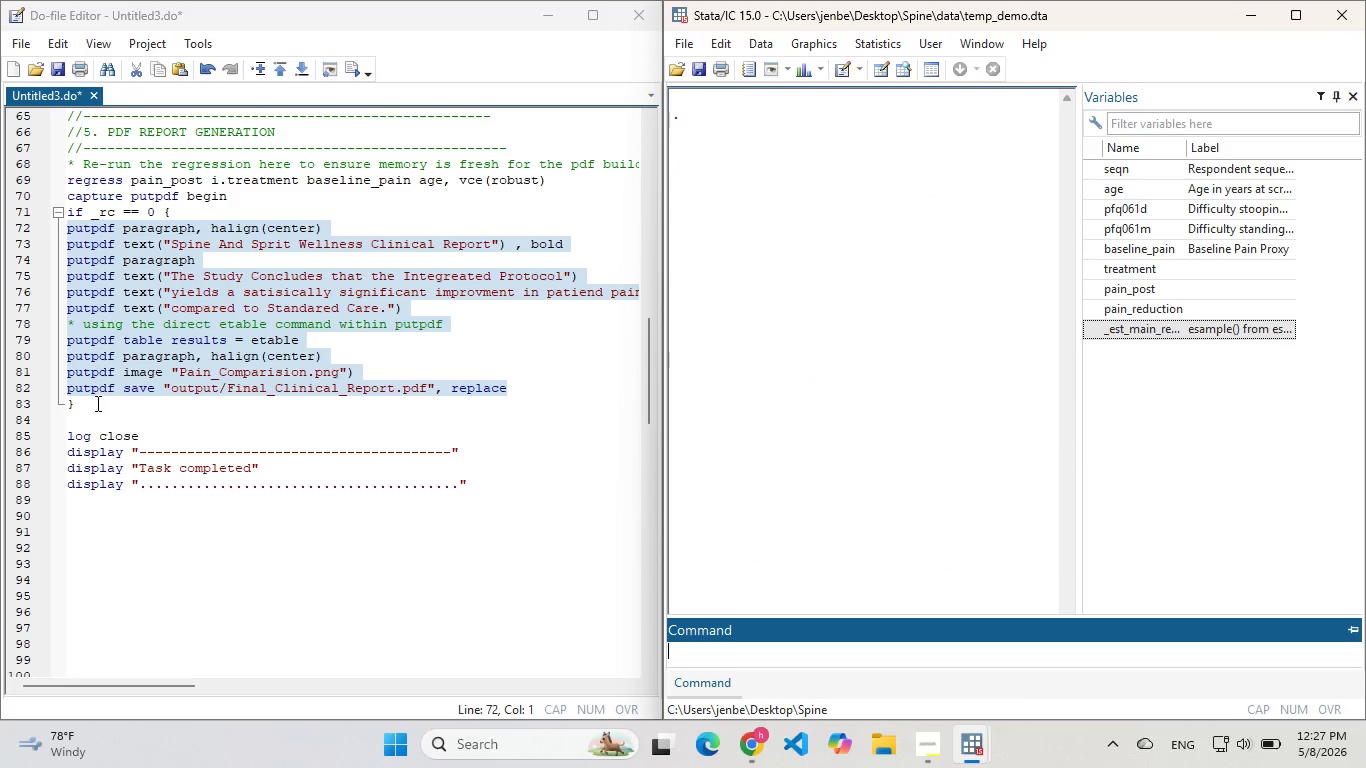 
left_click_drag(start_coordinate=[95, 403], to_coordinate=[64, 233])
 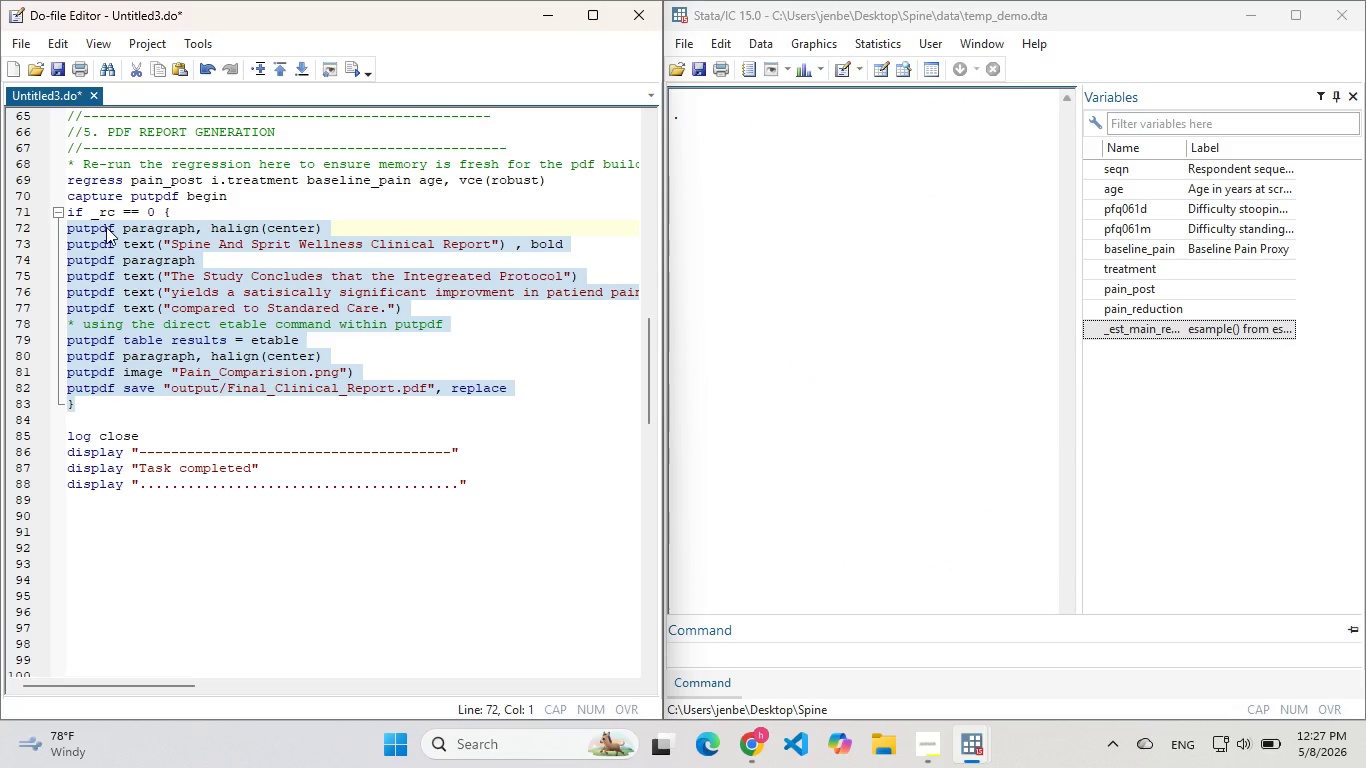 
left_click([106, 227])
 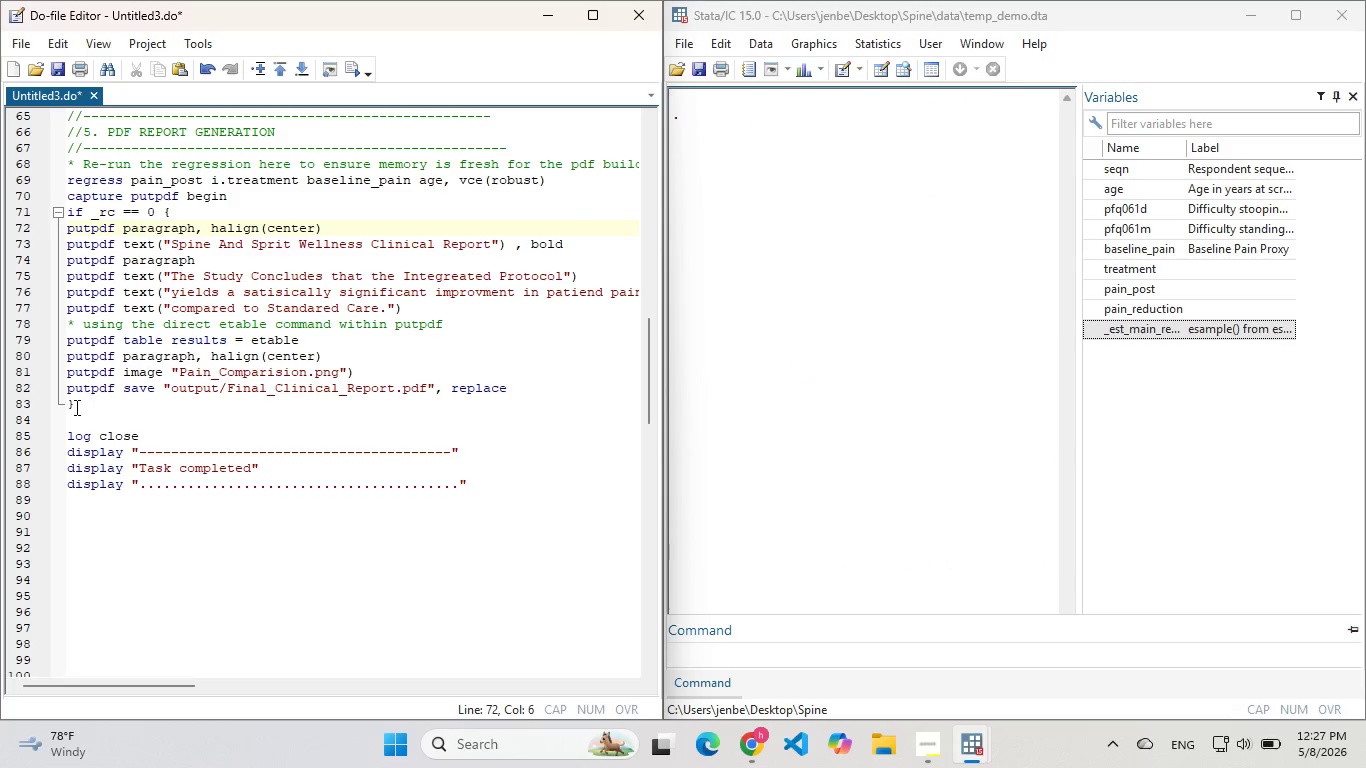 
left_click_drag(start_coordinate=[75, 407], to_coordinate=[55, 216])
 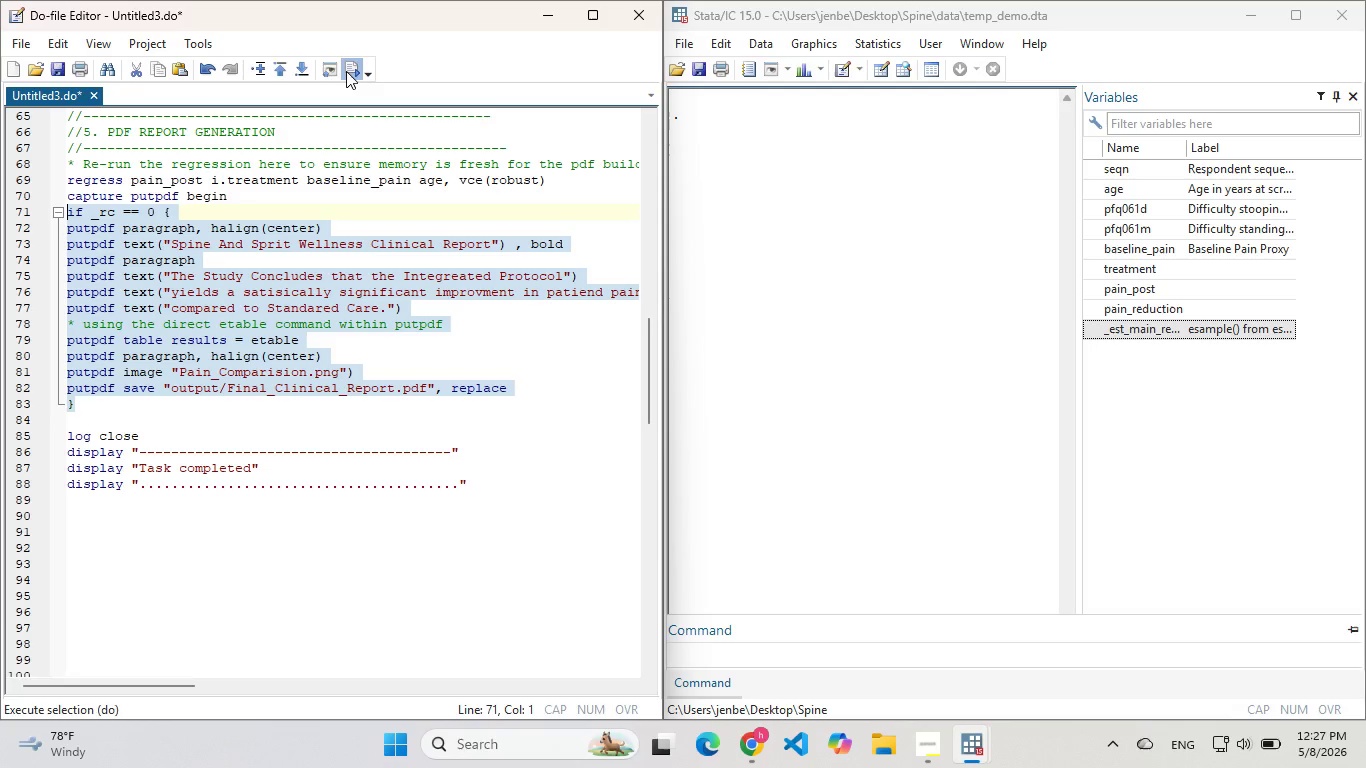 
left_click([346, 71])
 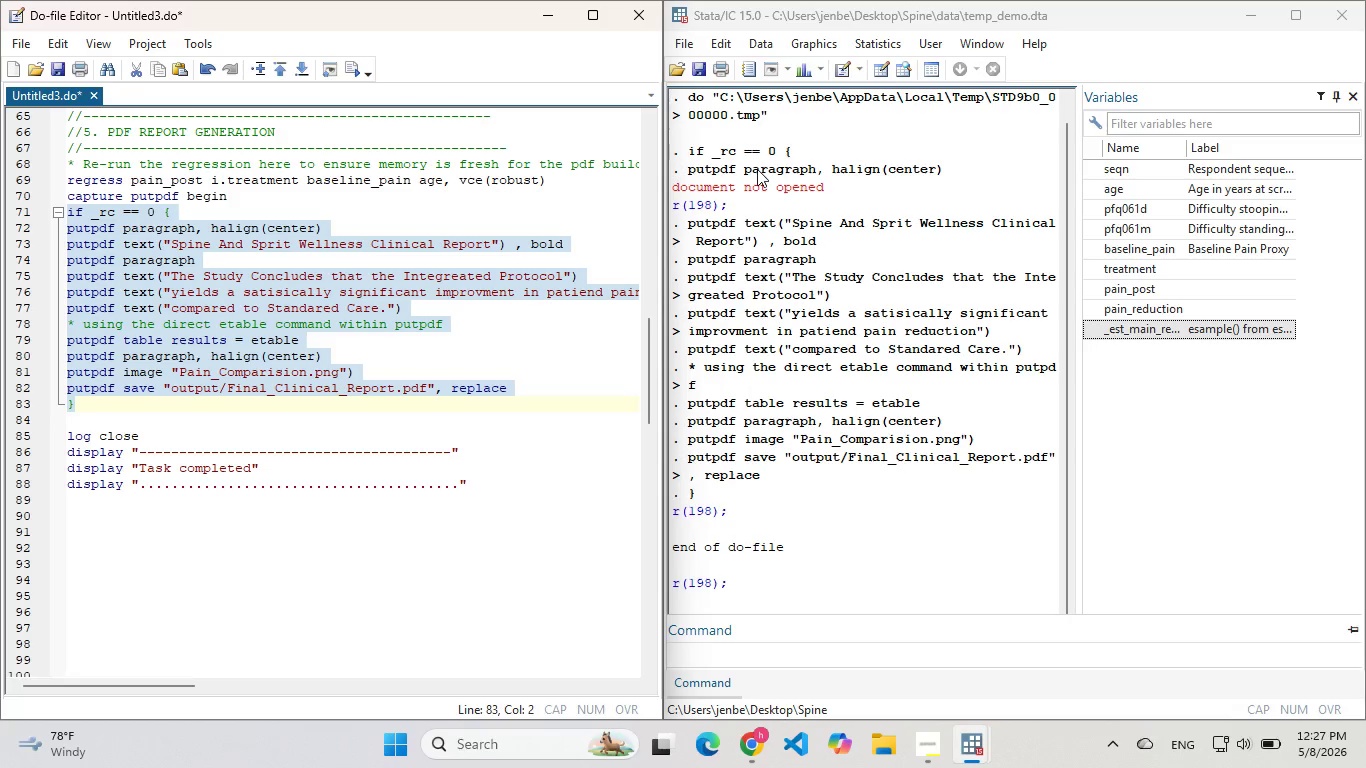 
wait(10.33)
 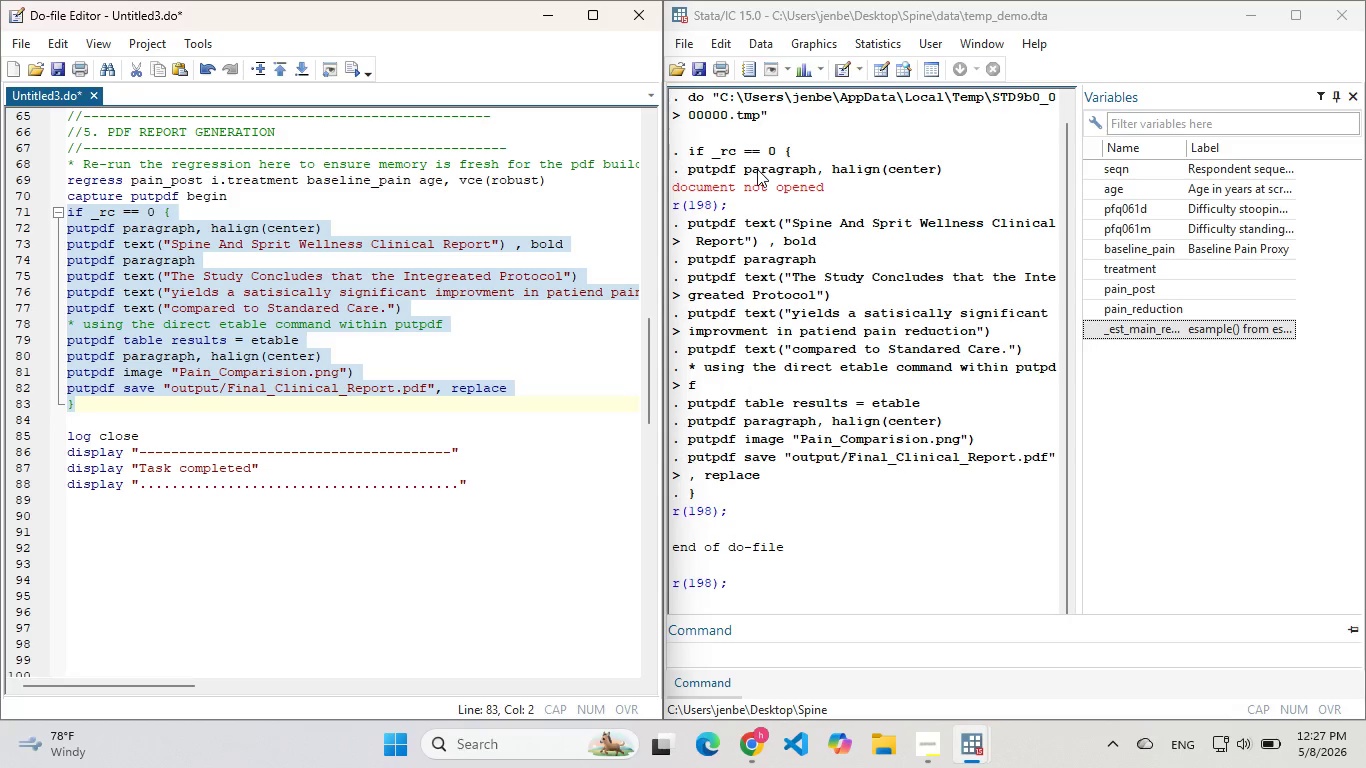 
scroll: coordinate [845, 273], scroll_direction: none, amount: 0.0
 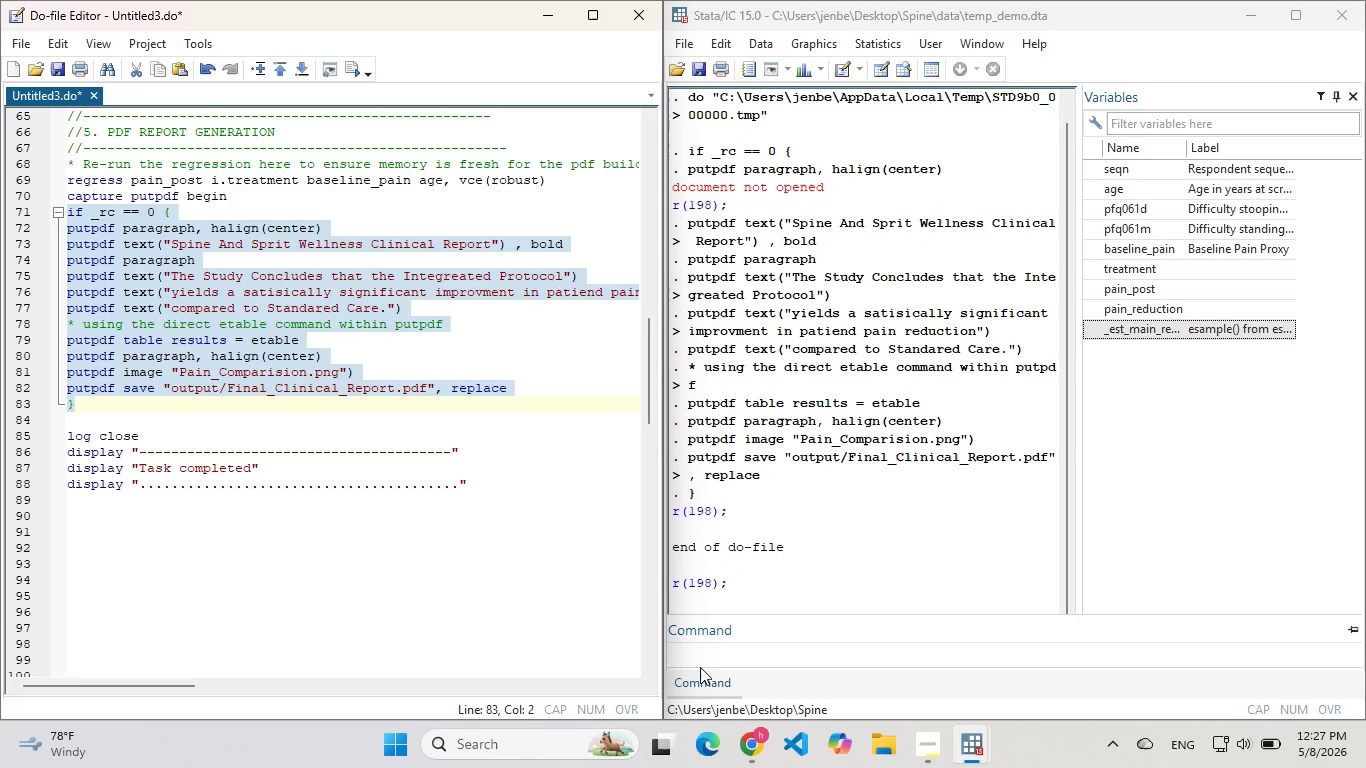 
left_click([705, 649])
 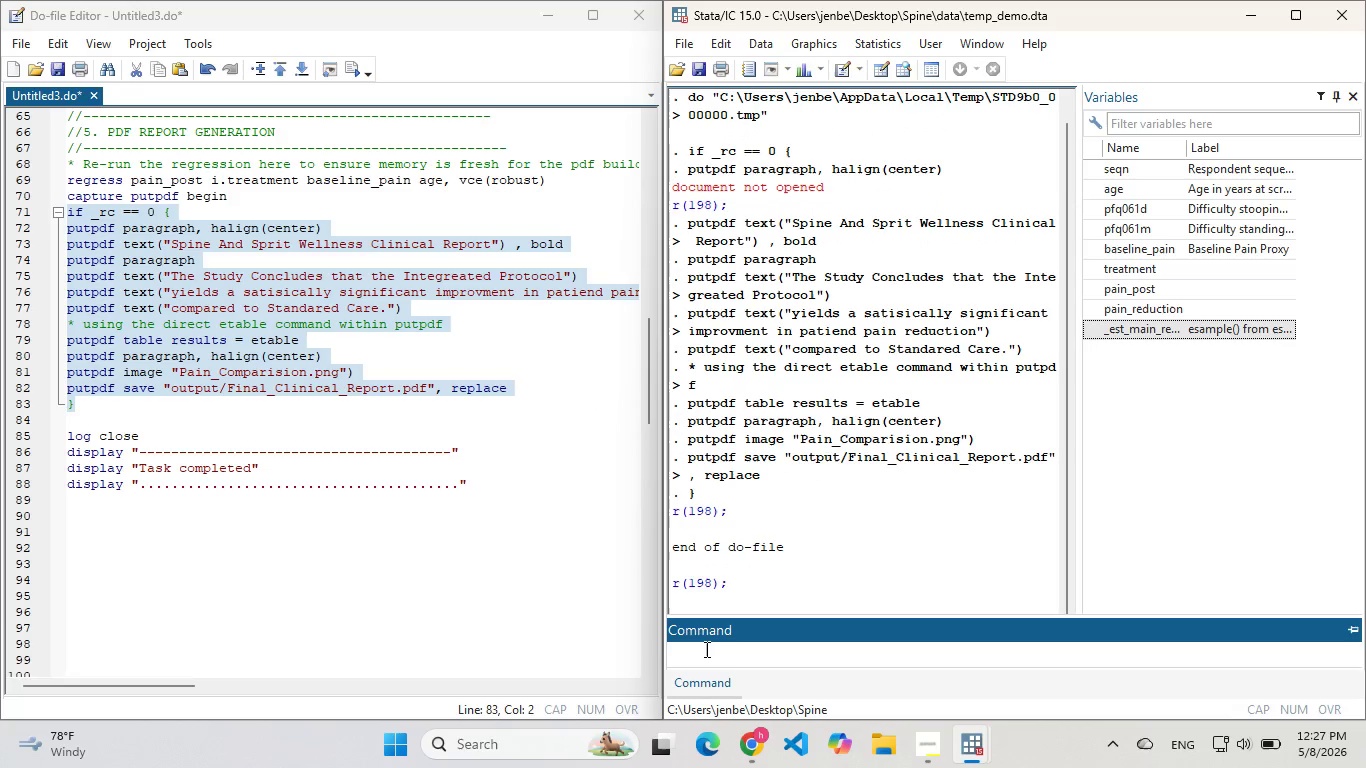 
type(cls)
 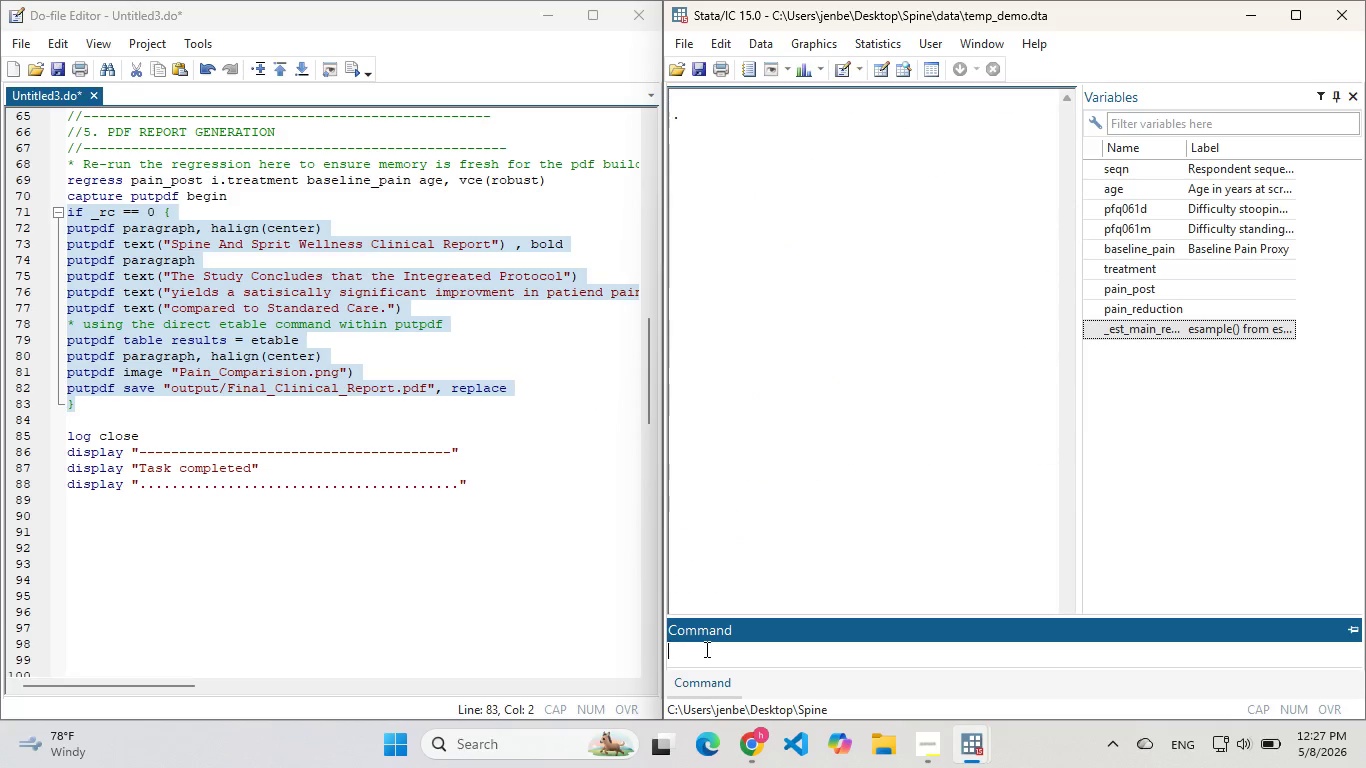 
key(Enter)
 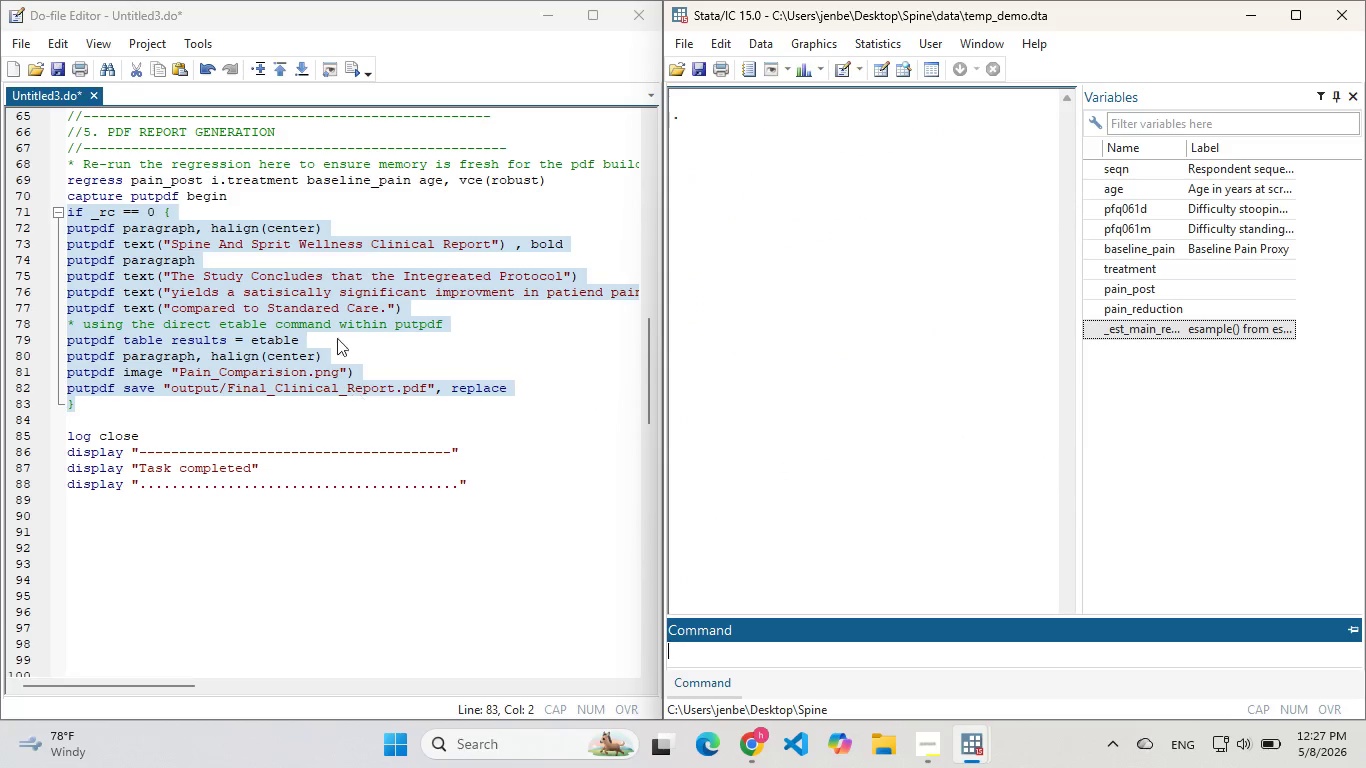 
scroll: coordinate [305, 251], scroll_direction: up, amount: 4.0
 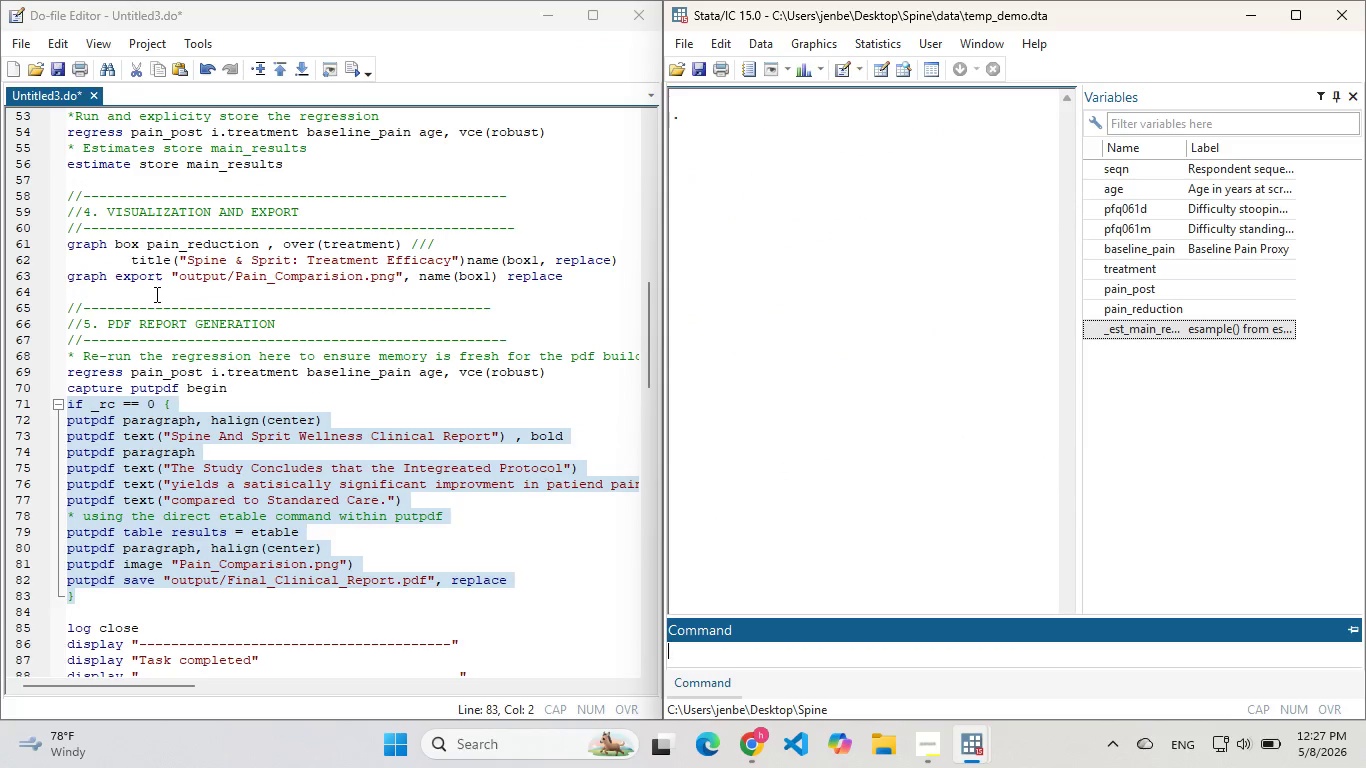 
left_click_drag(start_coordinate=[155, 294], to_coordinate=[54, 248])
 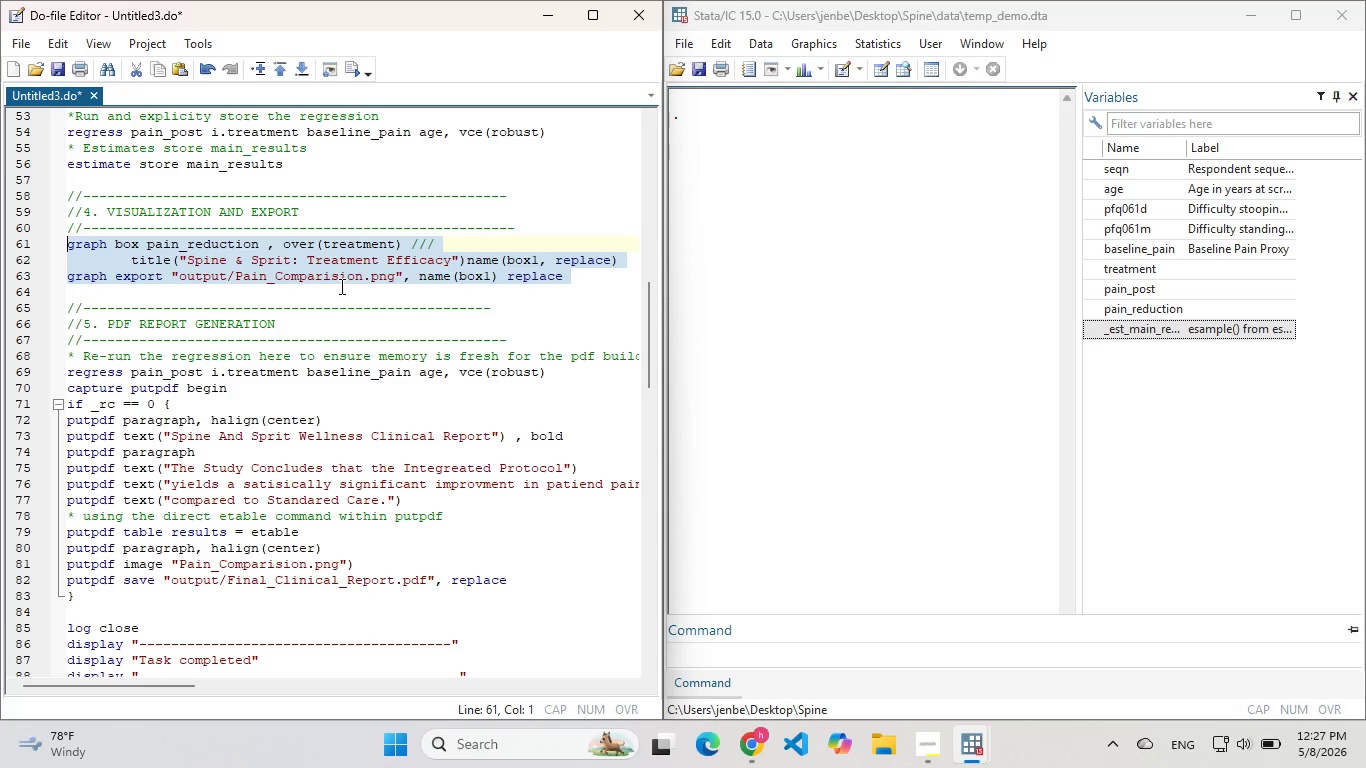 
scroll: coordinate [290, 281], scroll_direction: down, amount: 2.0
 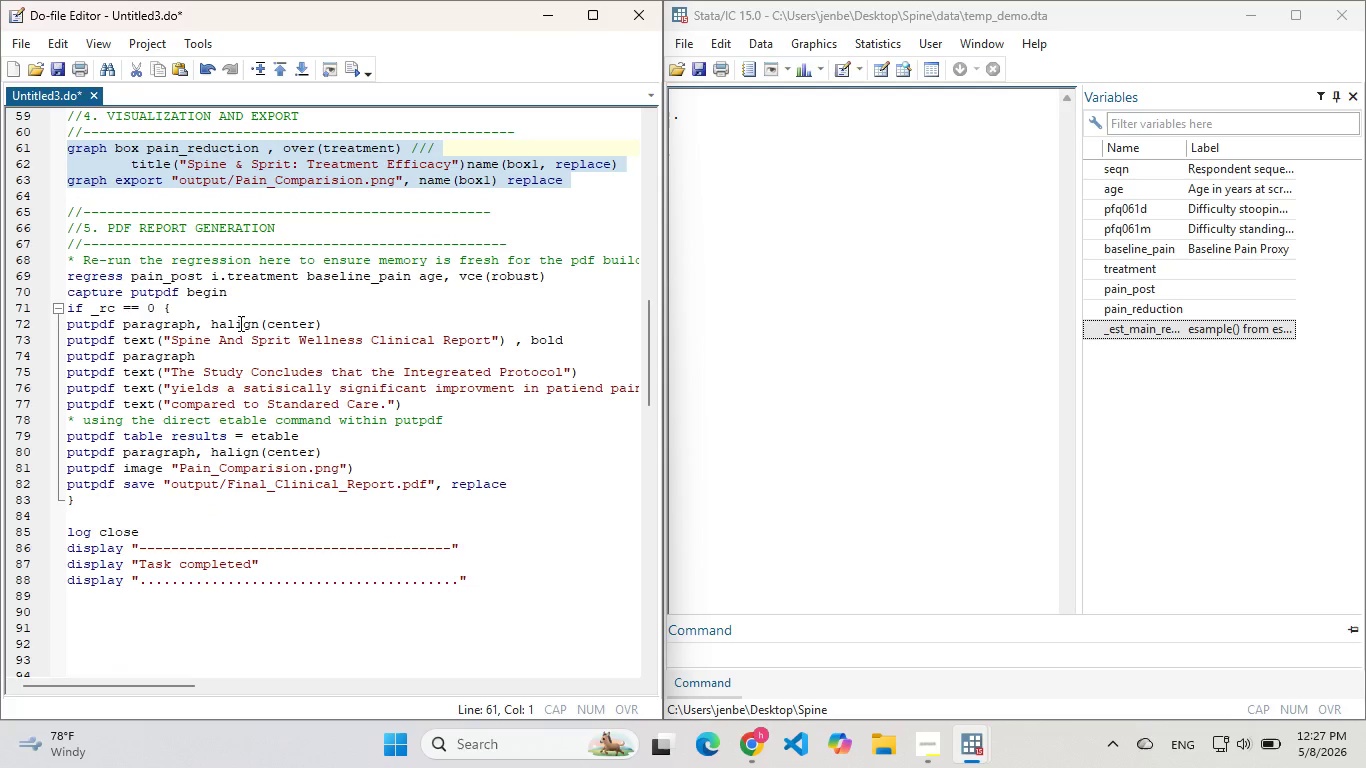 
wait(9.62)
 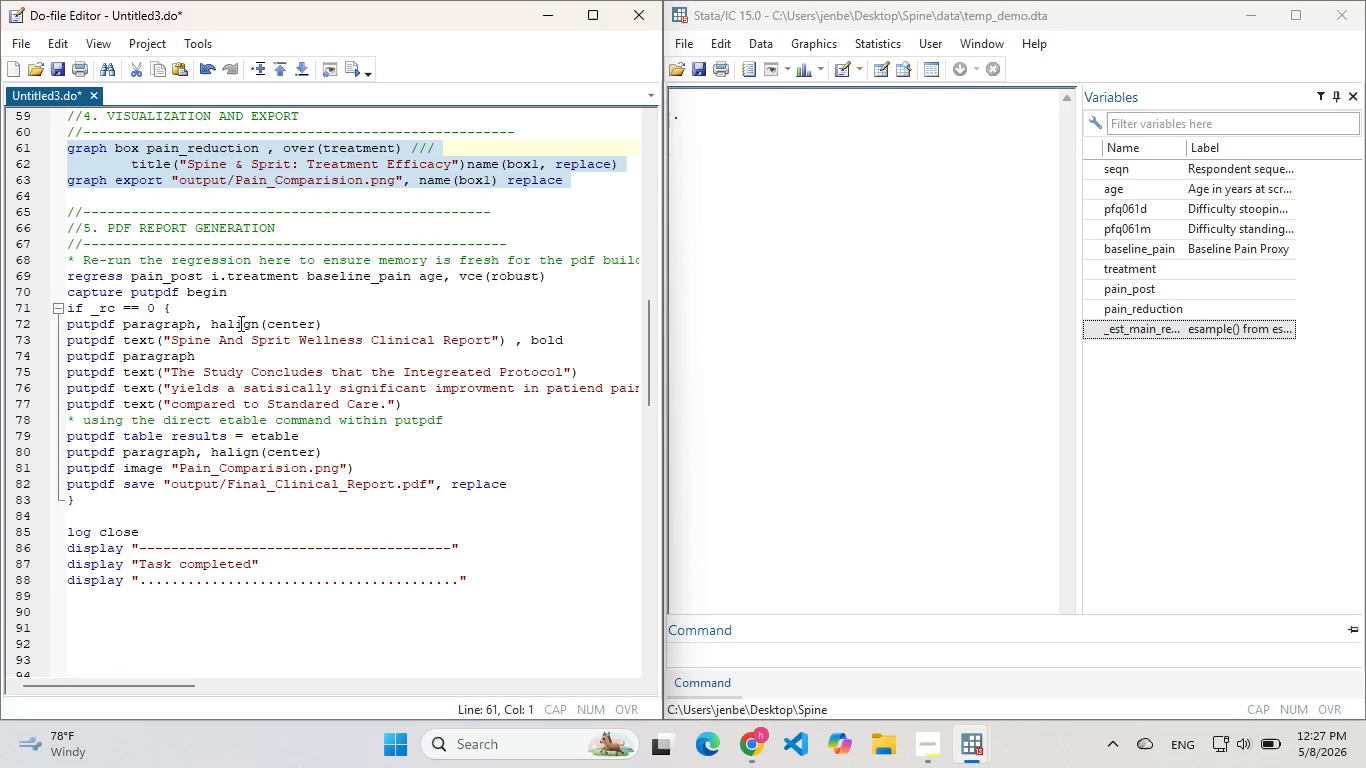 
left_click([247, 183])
 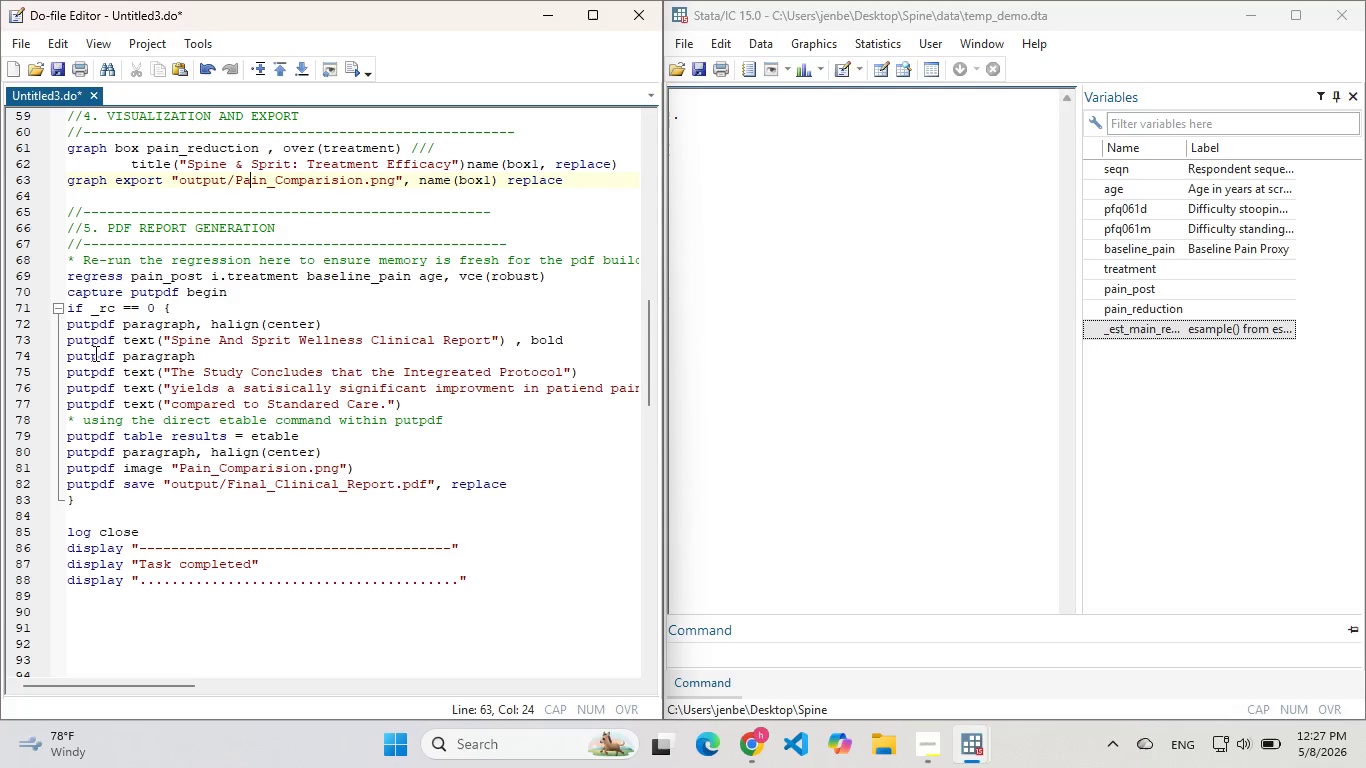 
left_click([85, 318])
 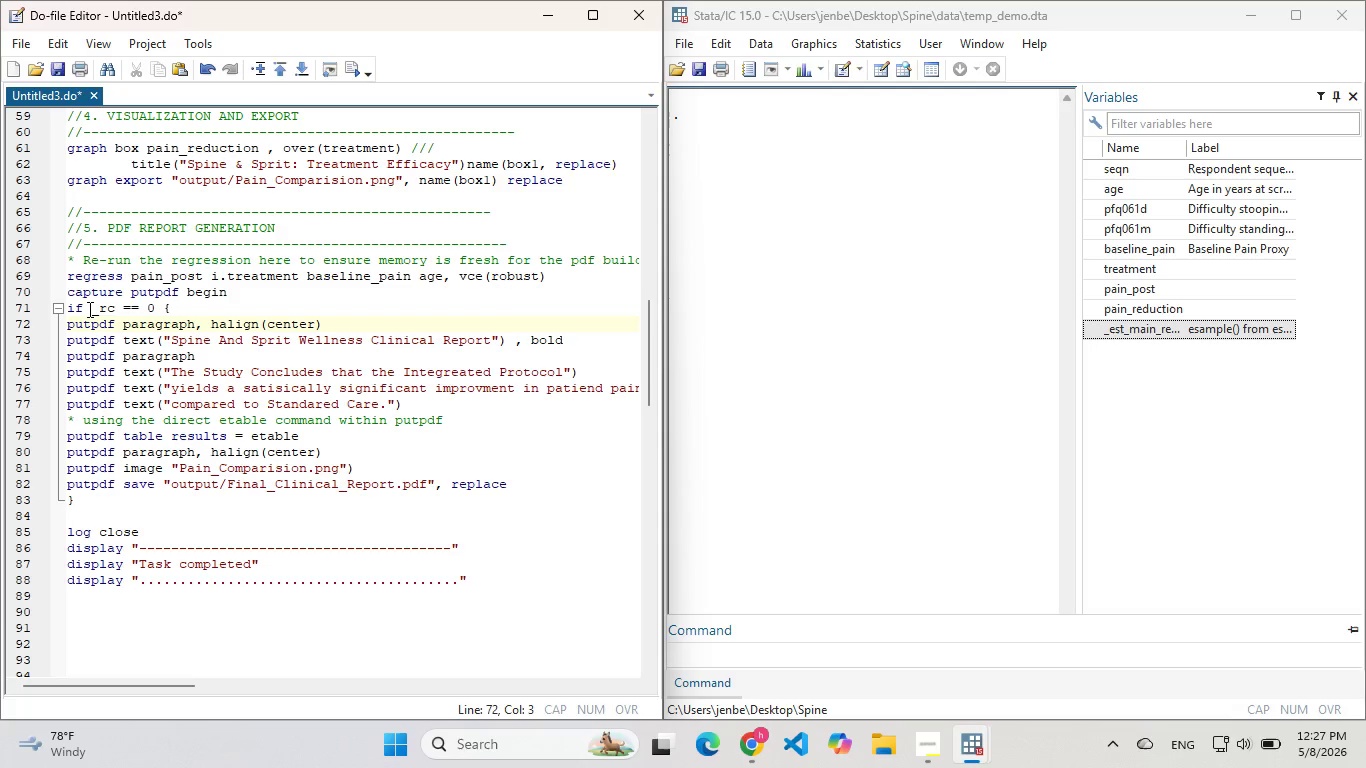 
left_click([88, 309])
 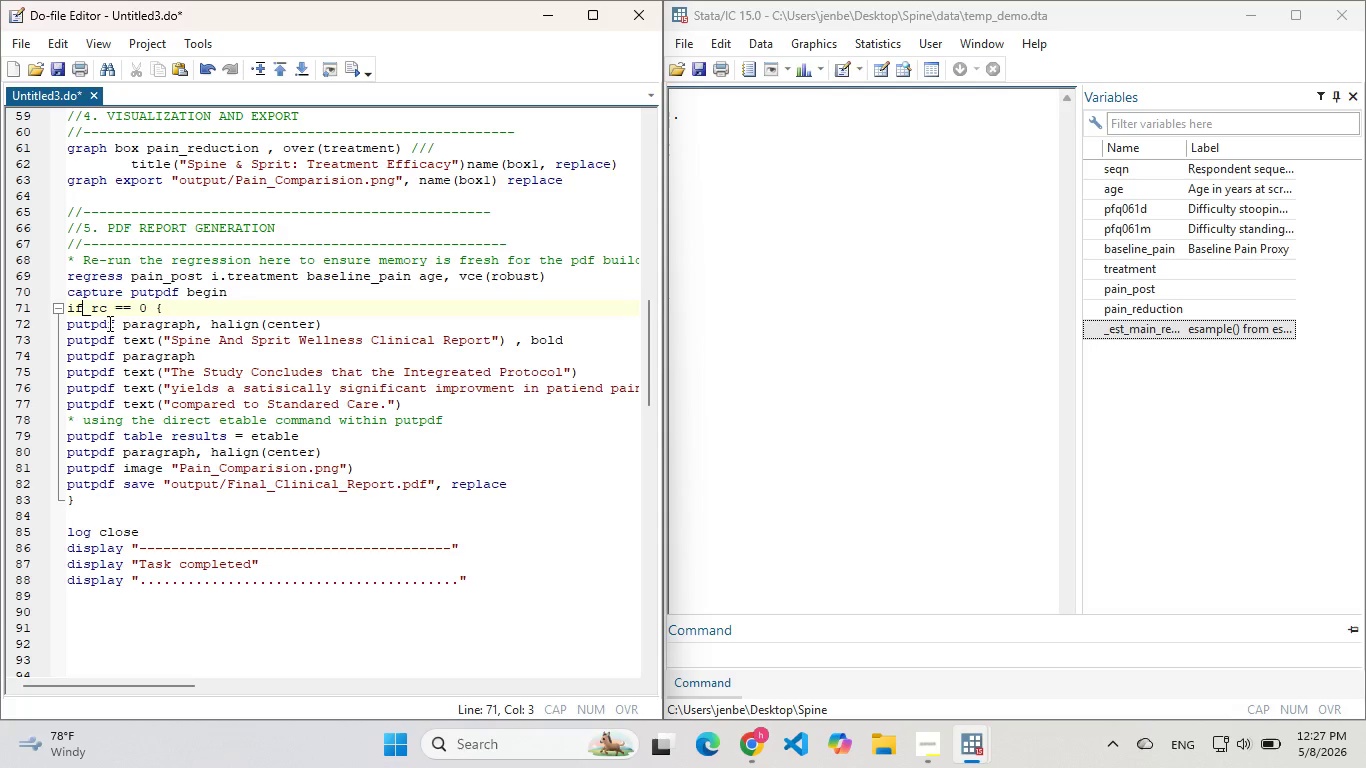 
key(Backspace)
 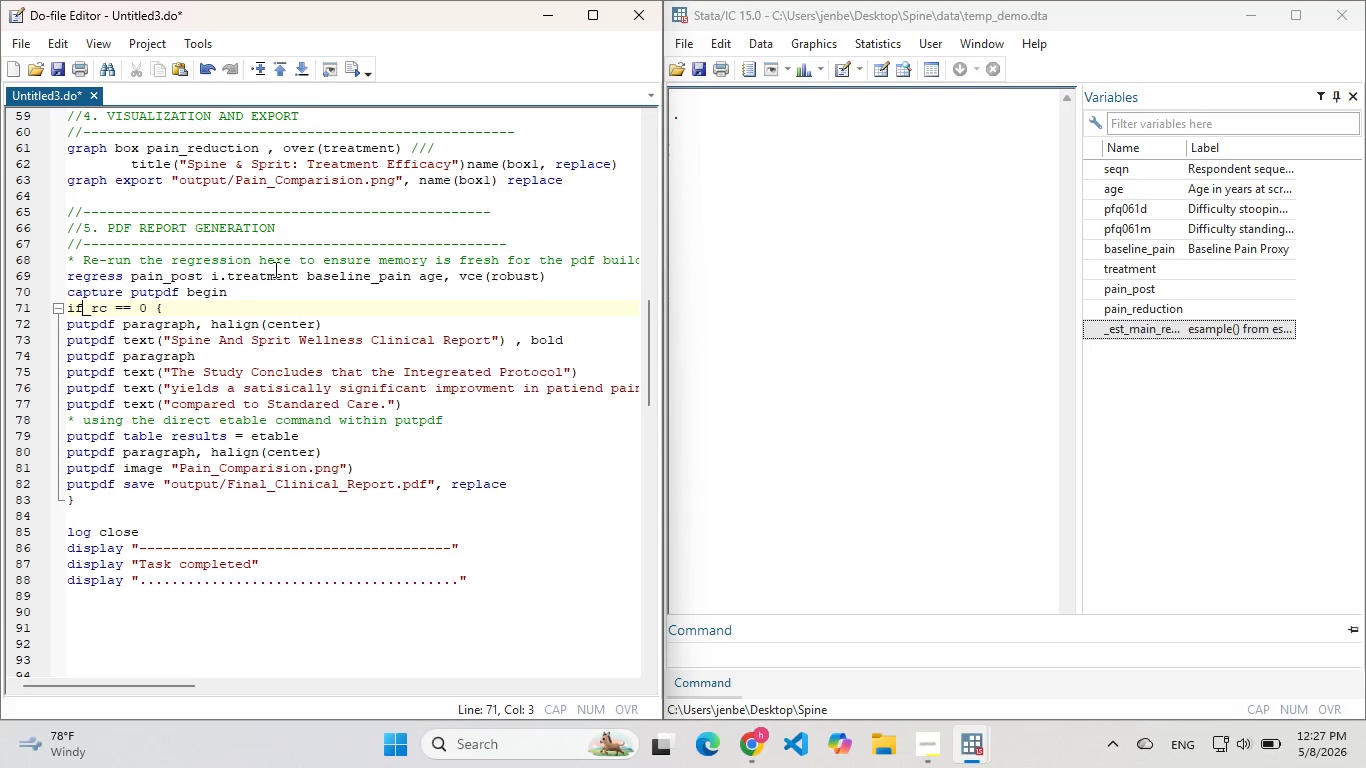 
left_click([276, 272])
 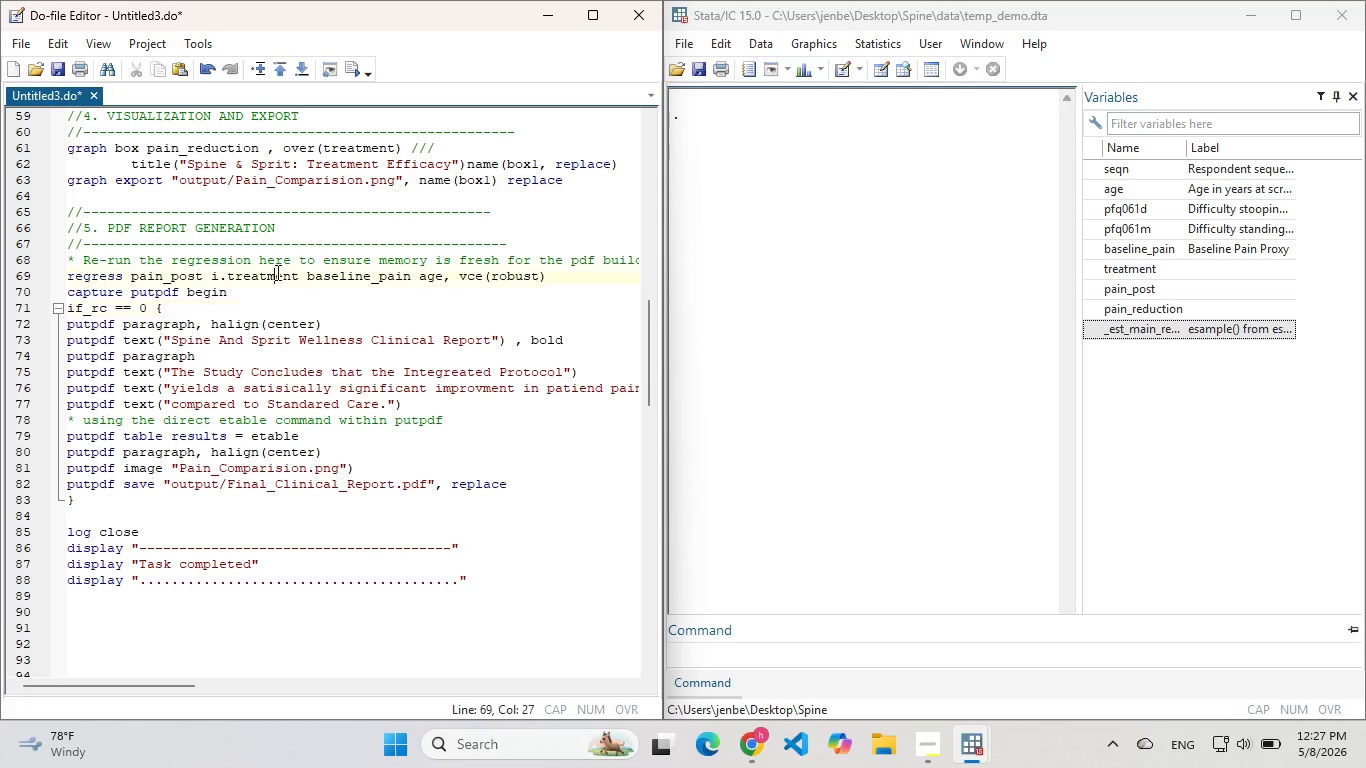 
key(Control+A)
 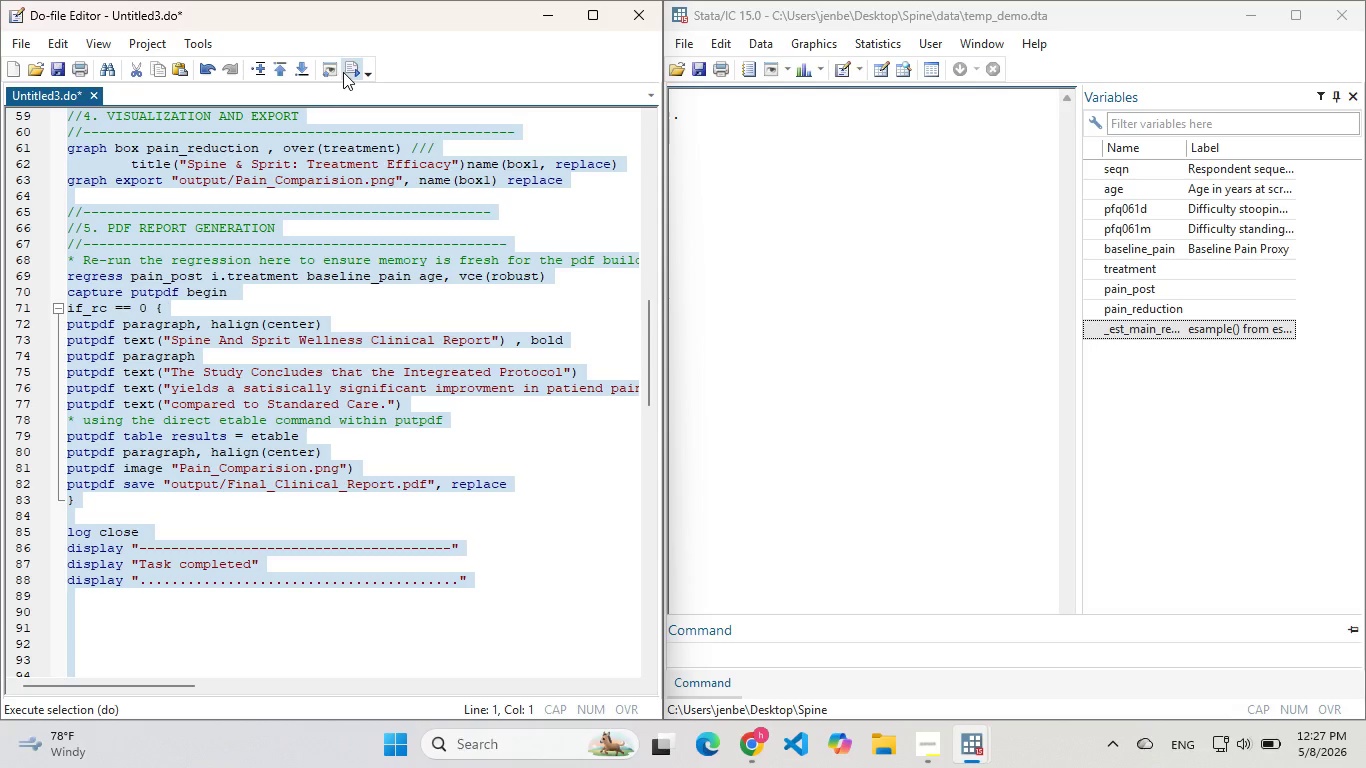 
left_click([344, 70])
 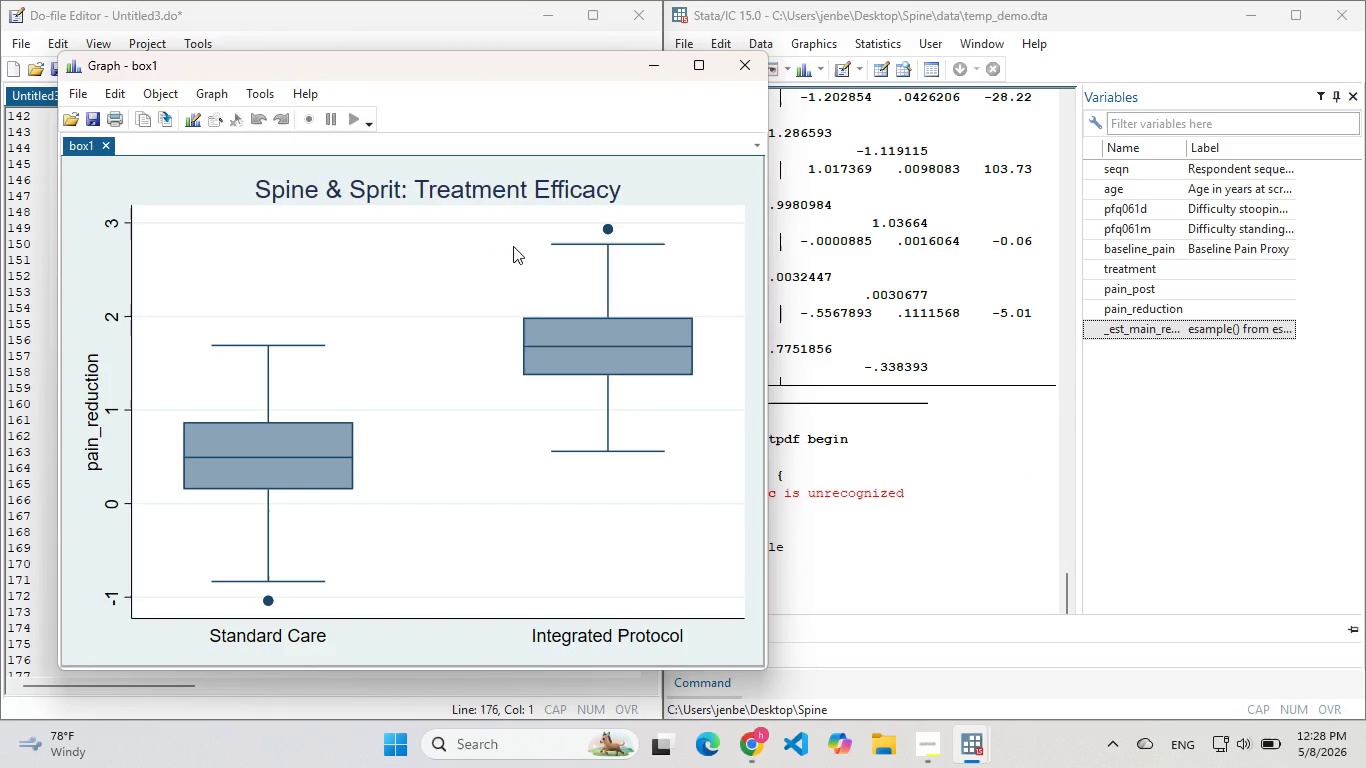 
wait(5.64)
 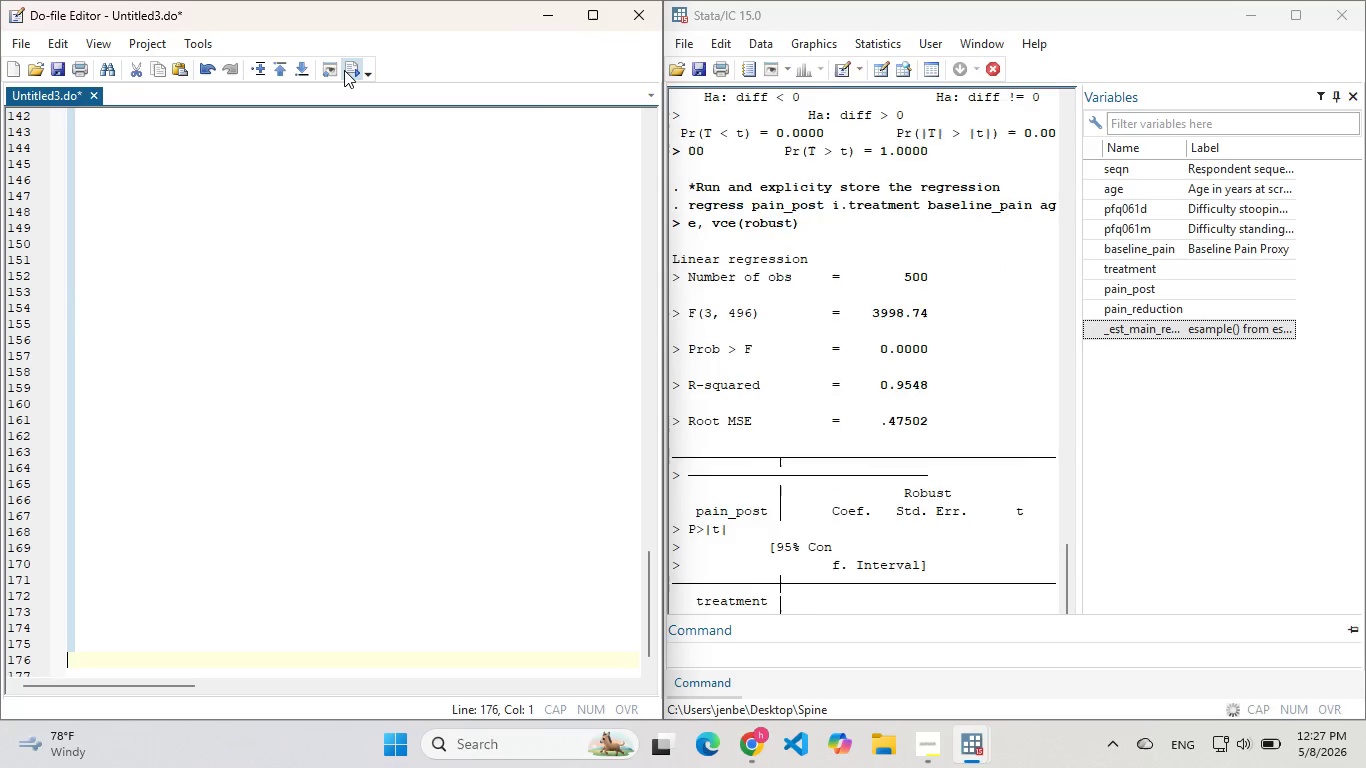 
left_click([635, 72])
 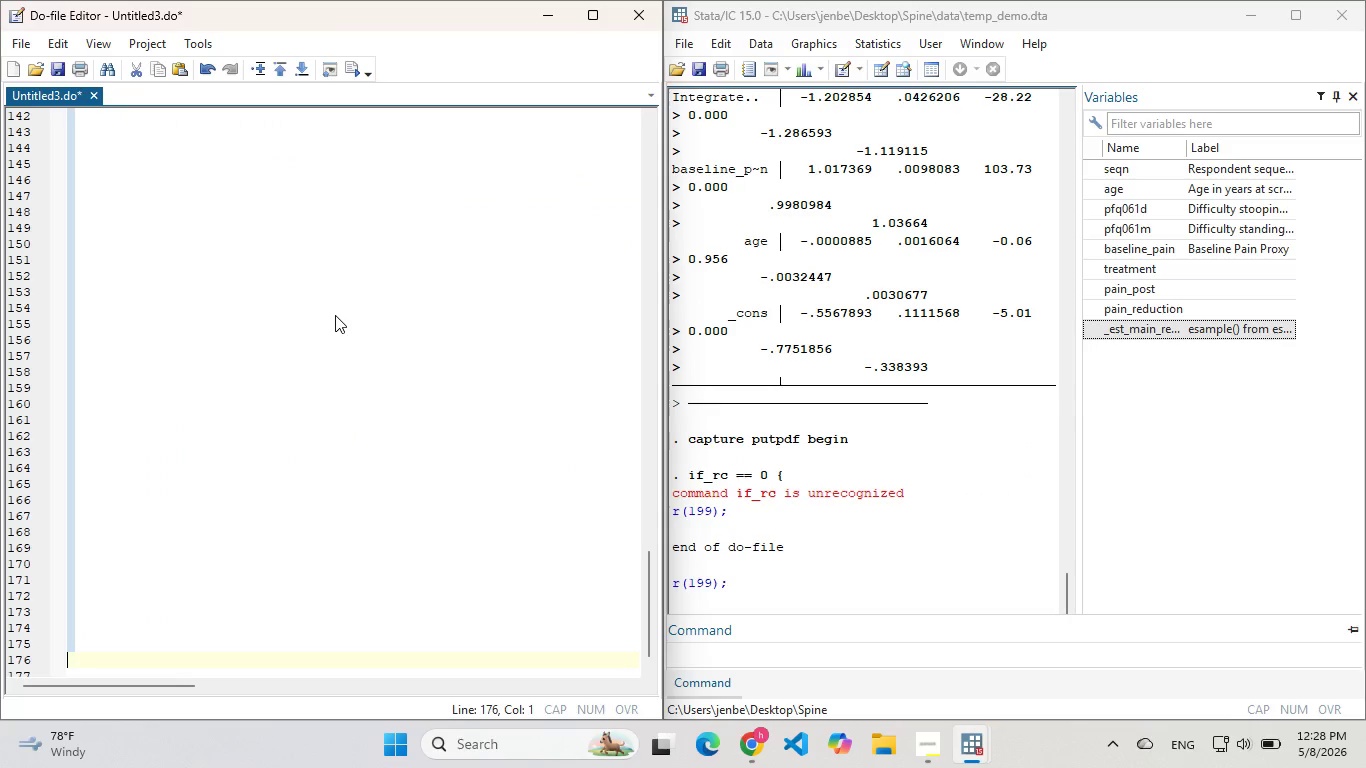 
scroll: coordinate [313, 289], scroll_direction: up, amount: 9.0
 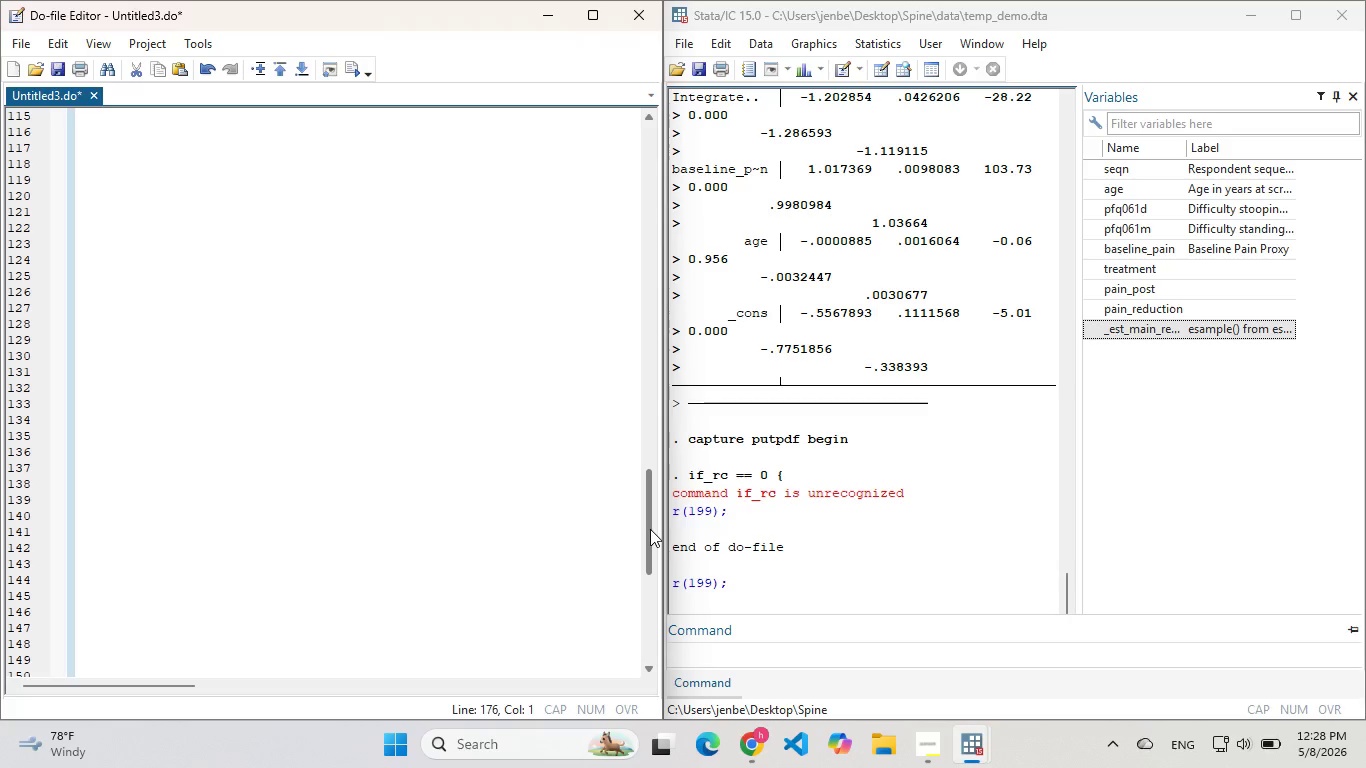 
left_click_drag(start_coordinate=[650, 529], to_coordinate=[658, 222])
 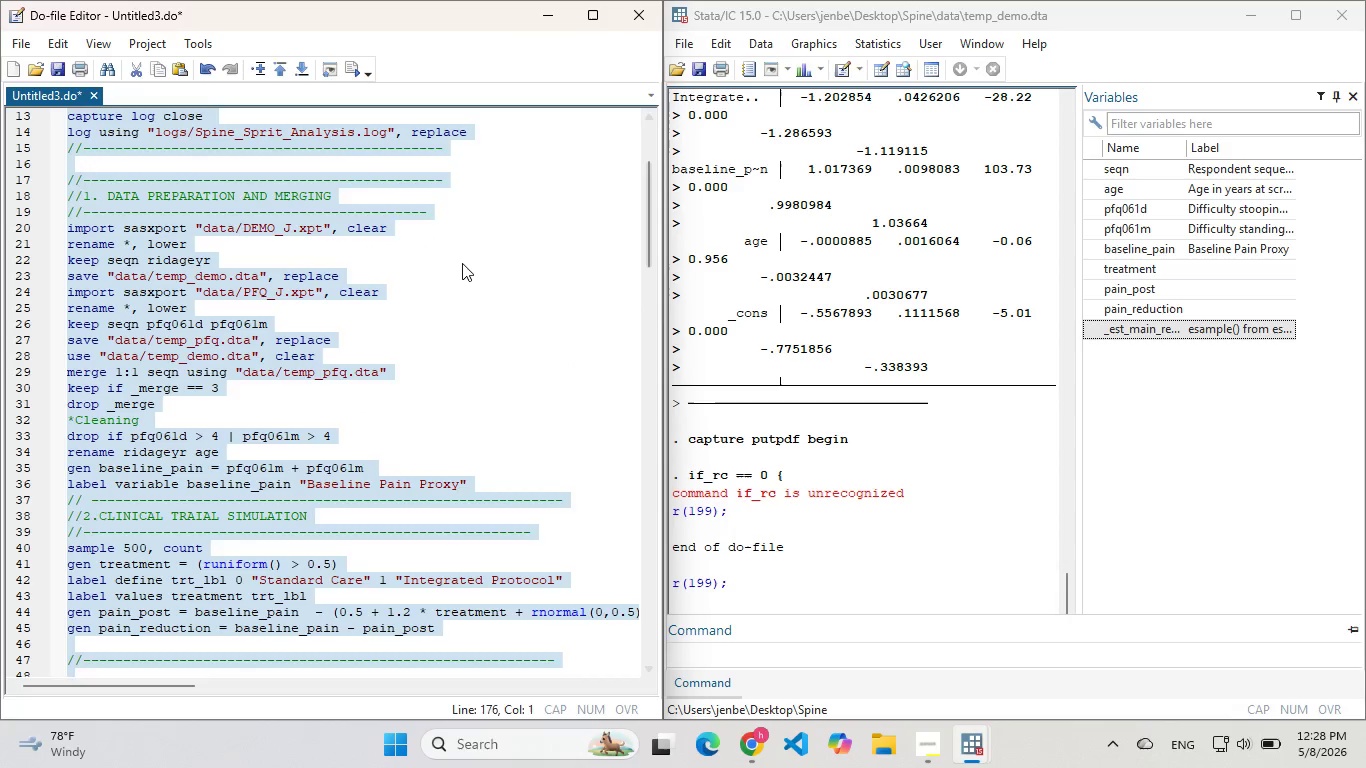 
left_click([462, 263])
 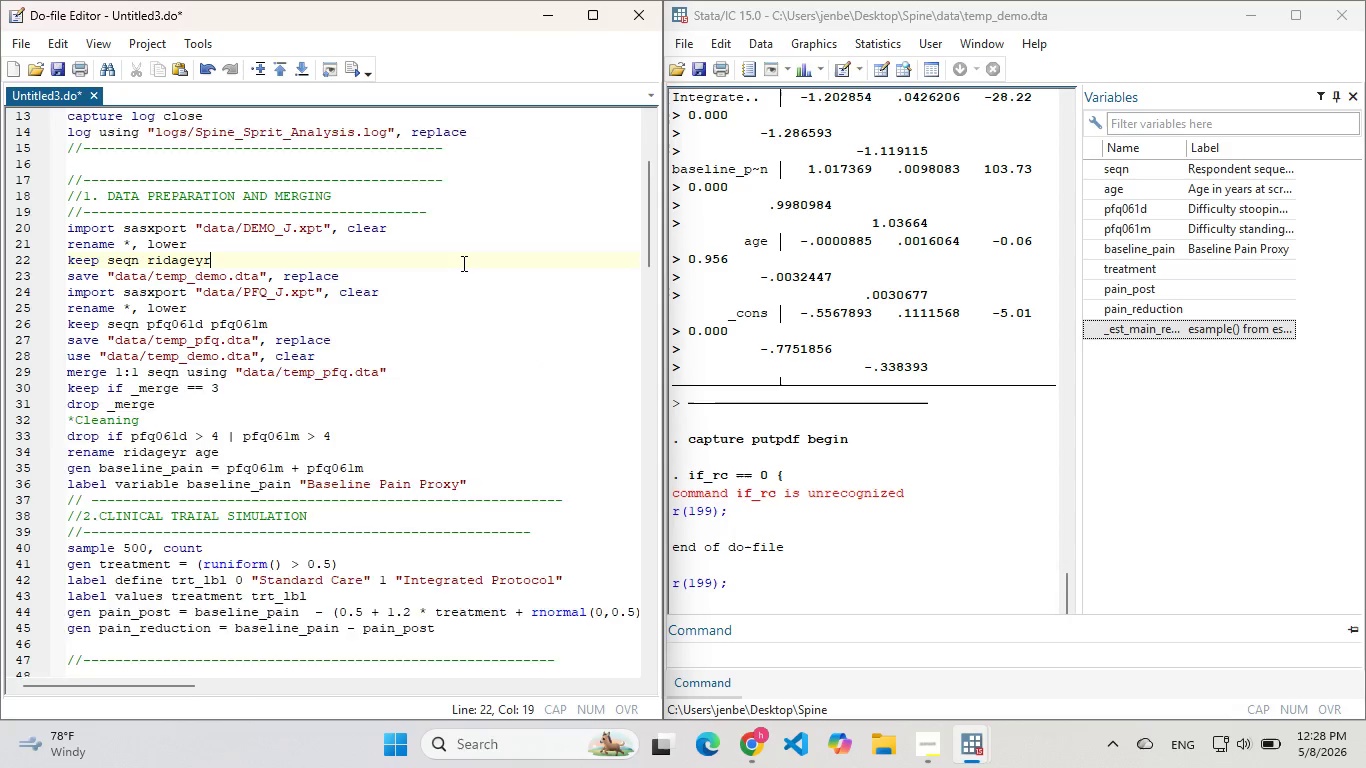 
scroll: coordinate [421, 362], scroll_direction: down, amount: 9.0
 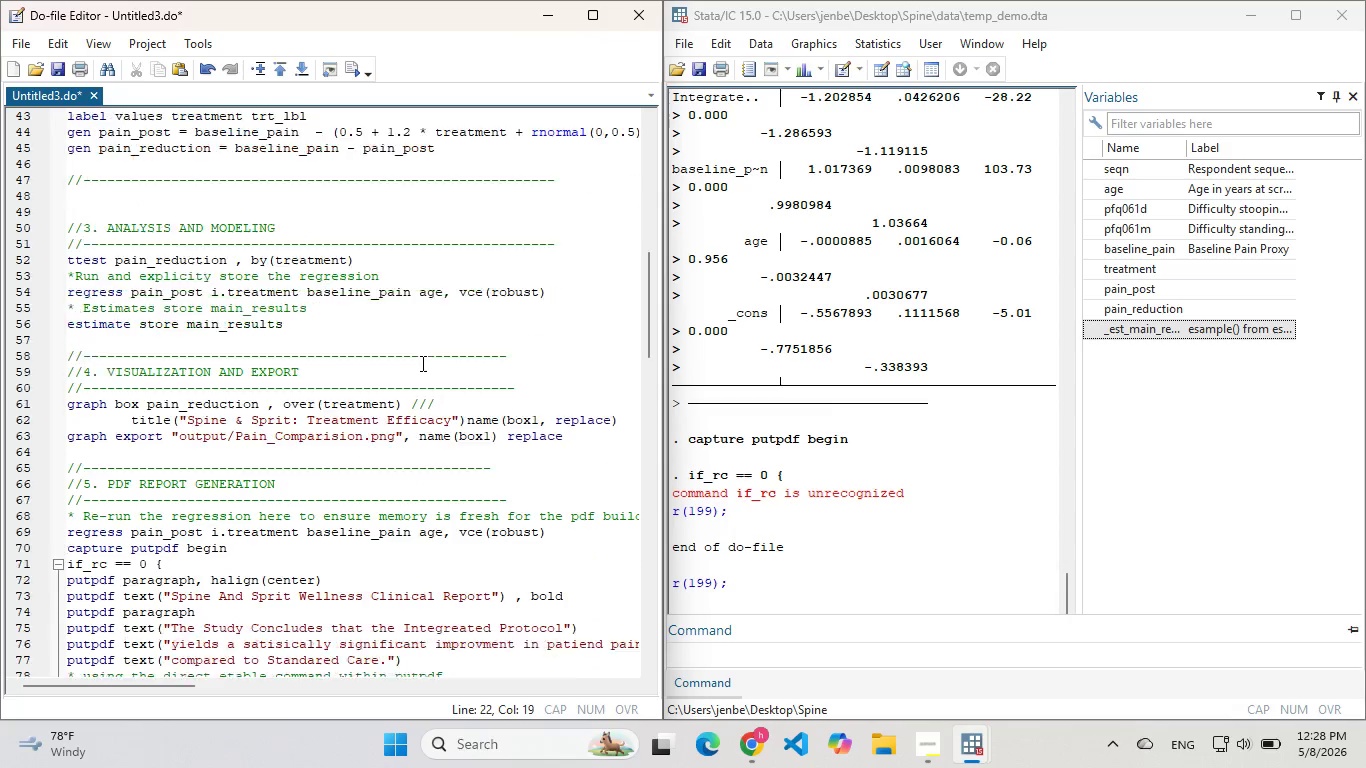 
scroll: coordinate [421, 363], scroll_direction: down, amount: 5.0
 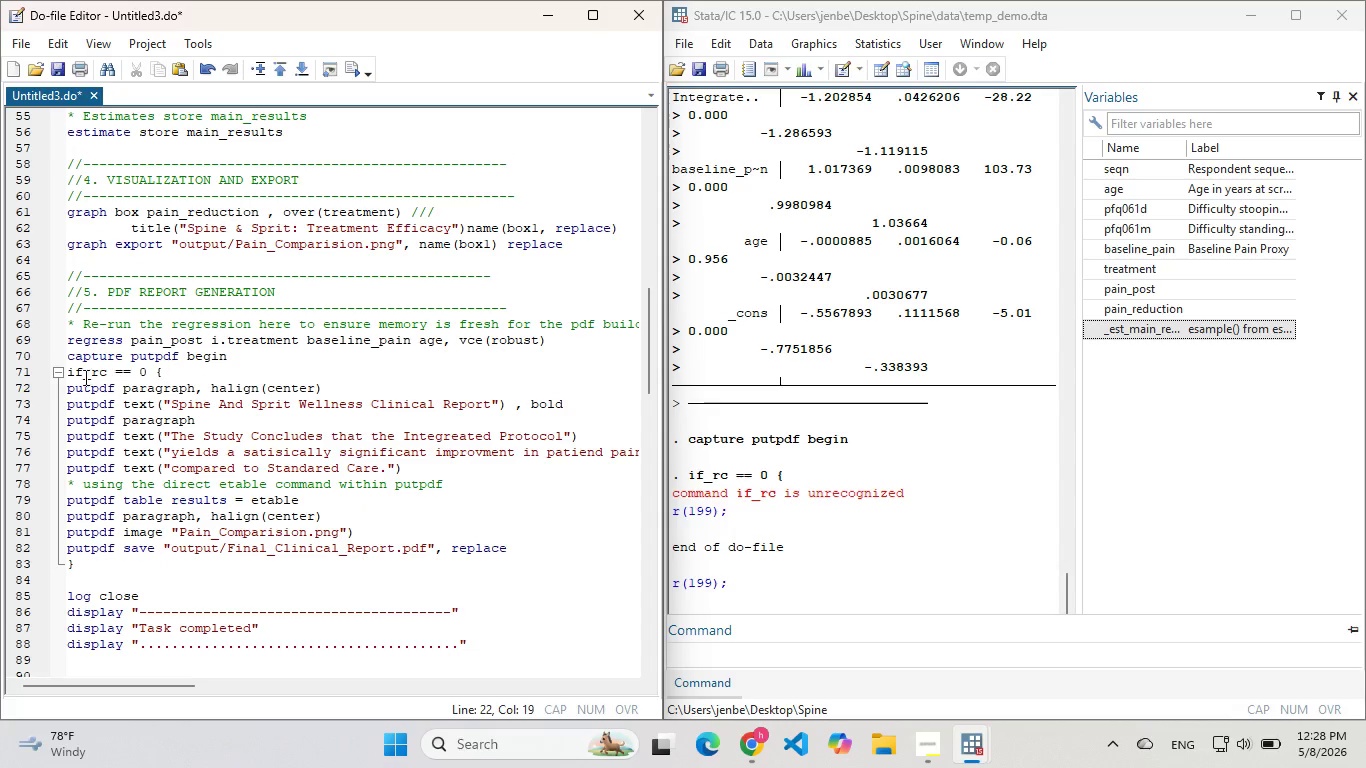 
left_click([82, 377])
 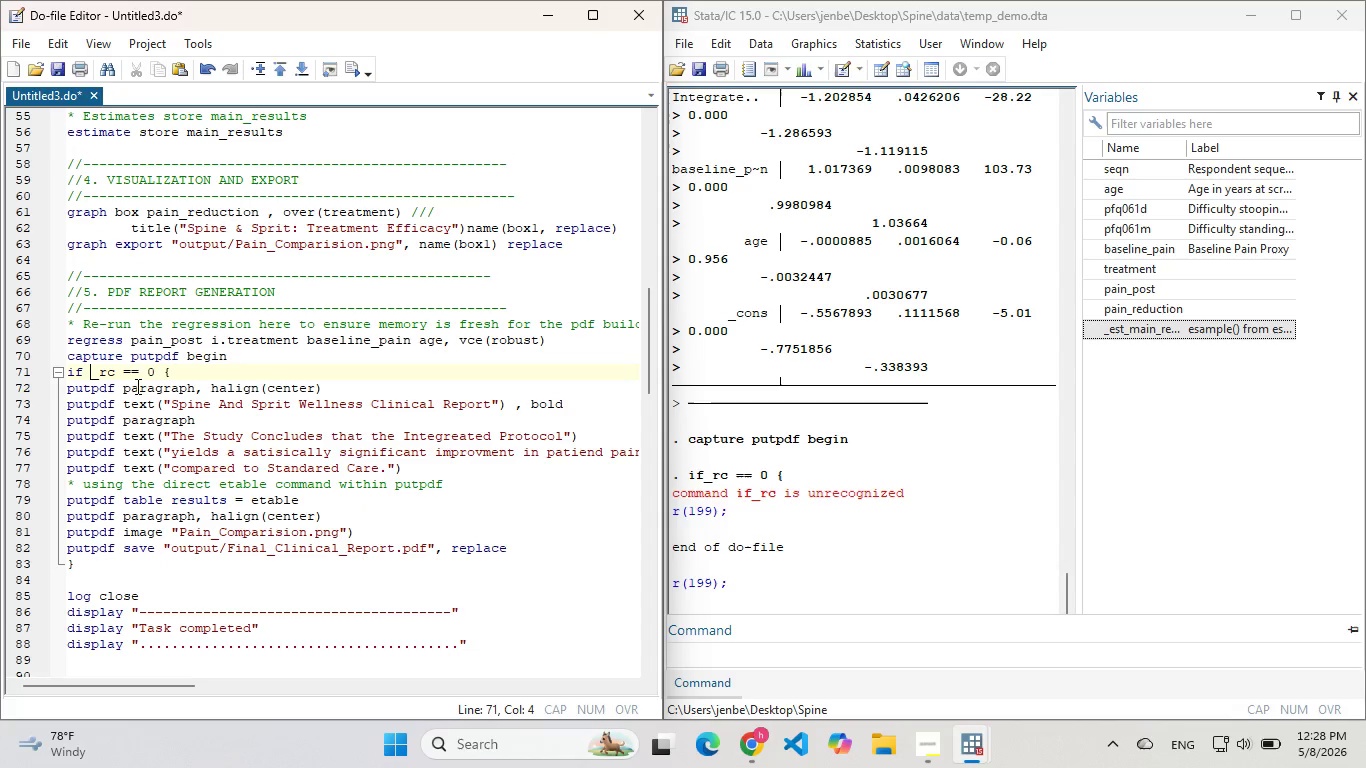 
key(Space)
 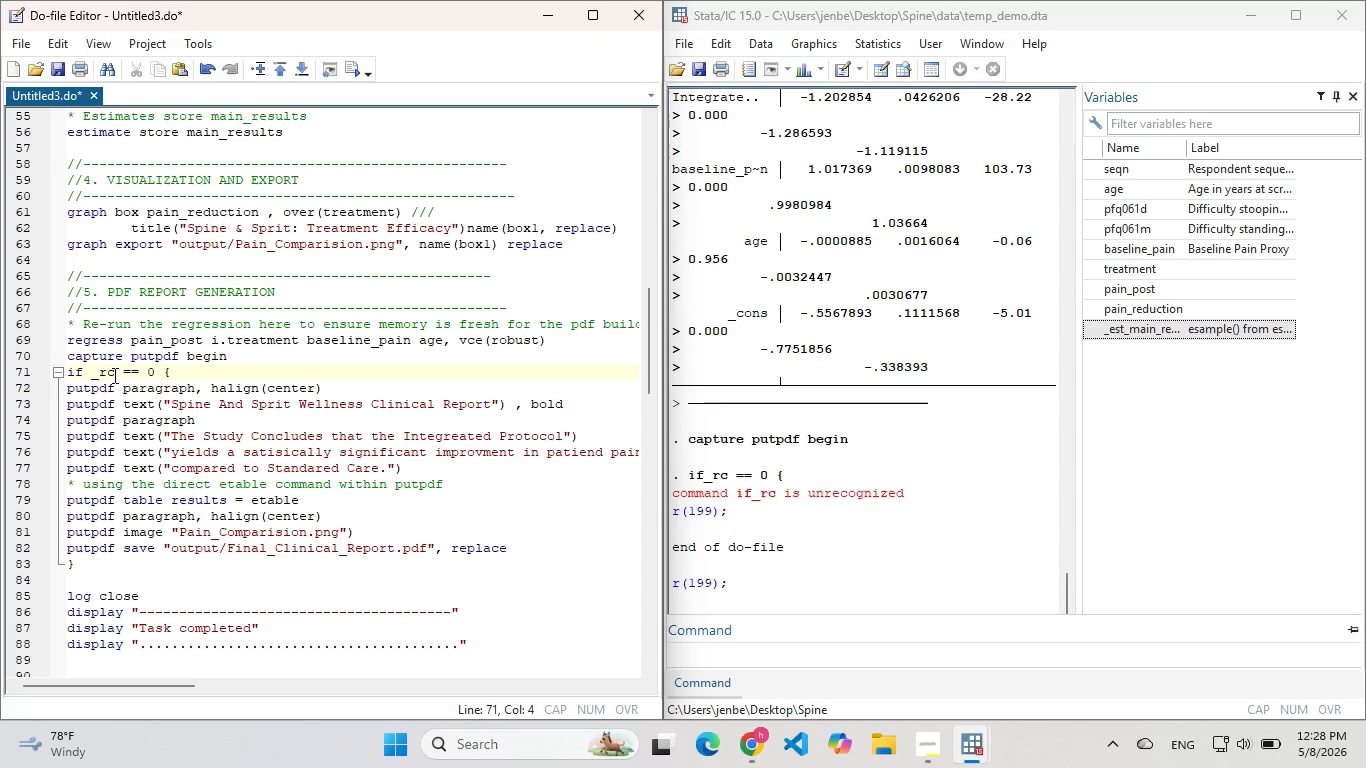 
left_click([113, 375])
 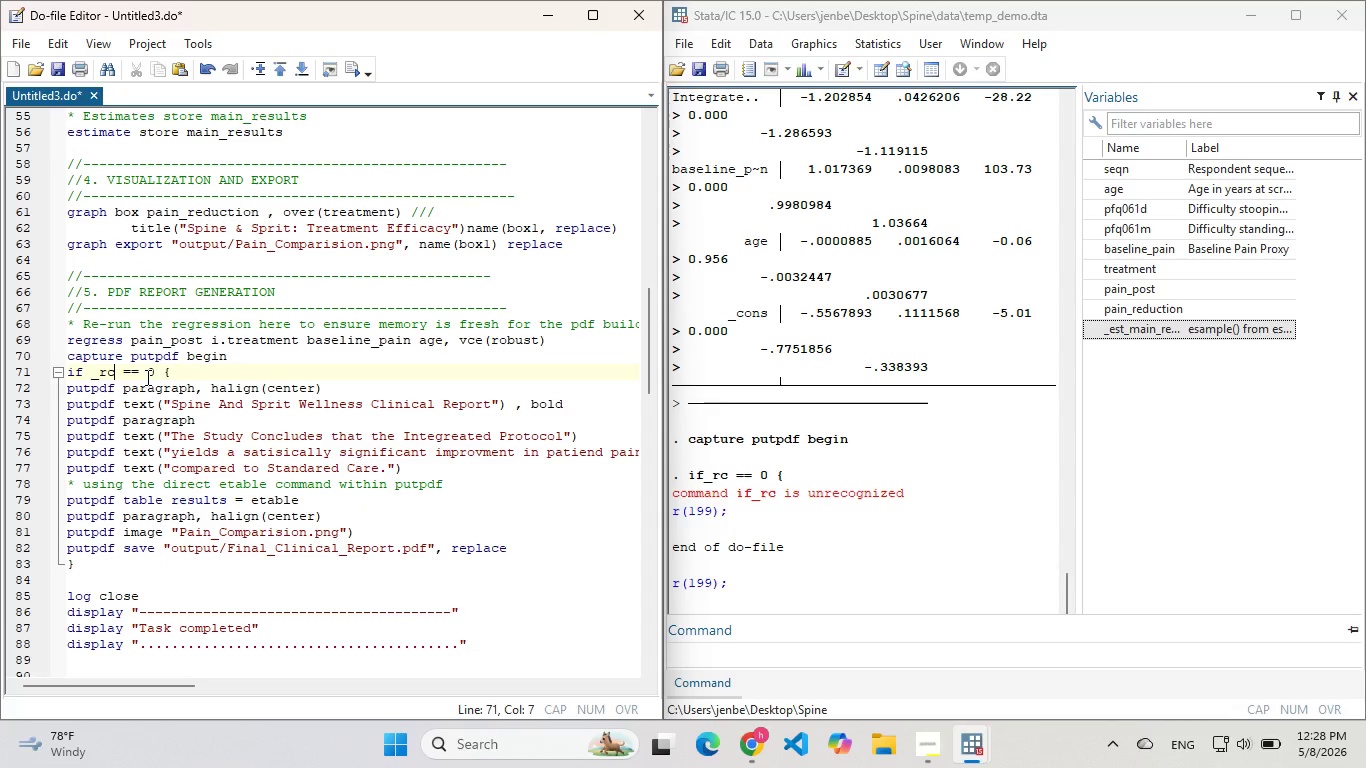 
left_click([179, 375])
 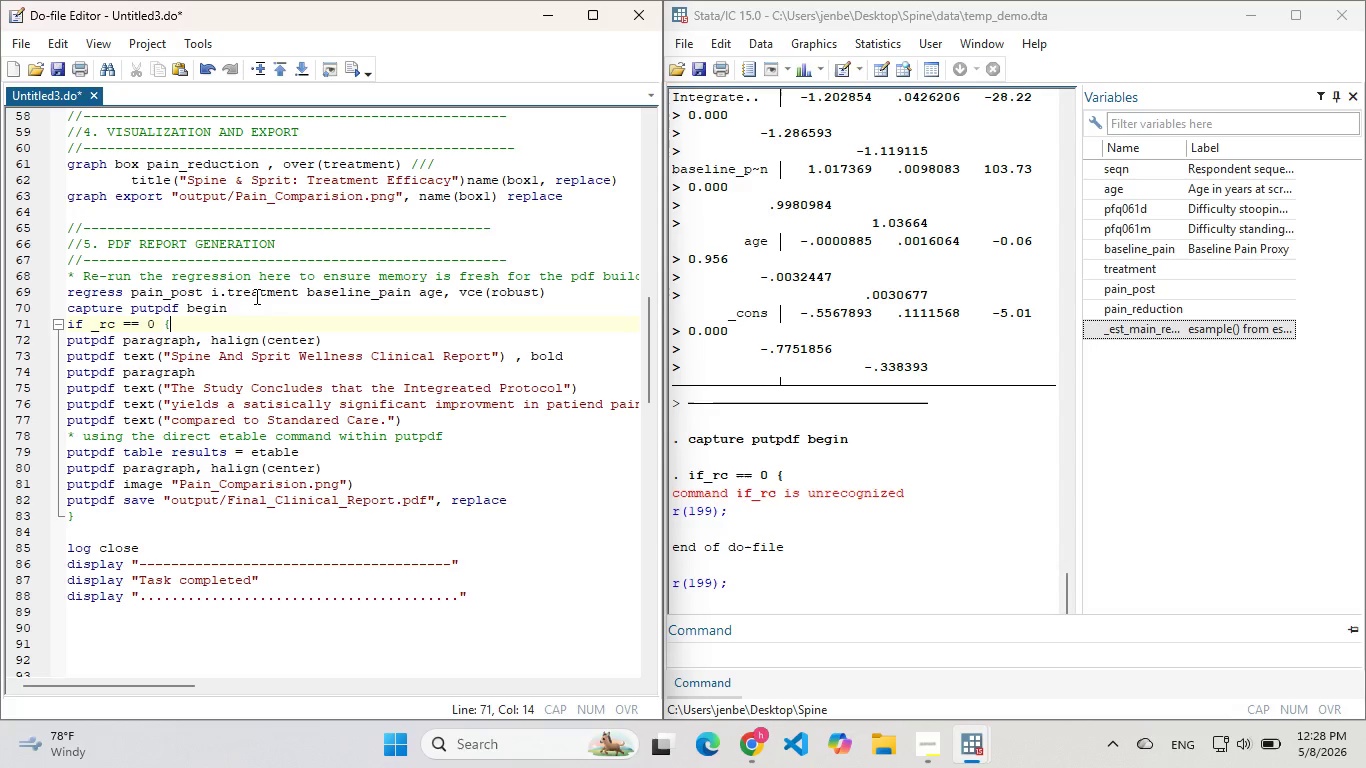 
wait(19.34)
 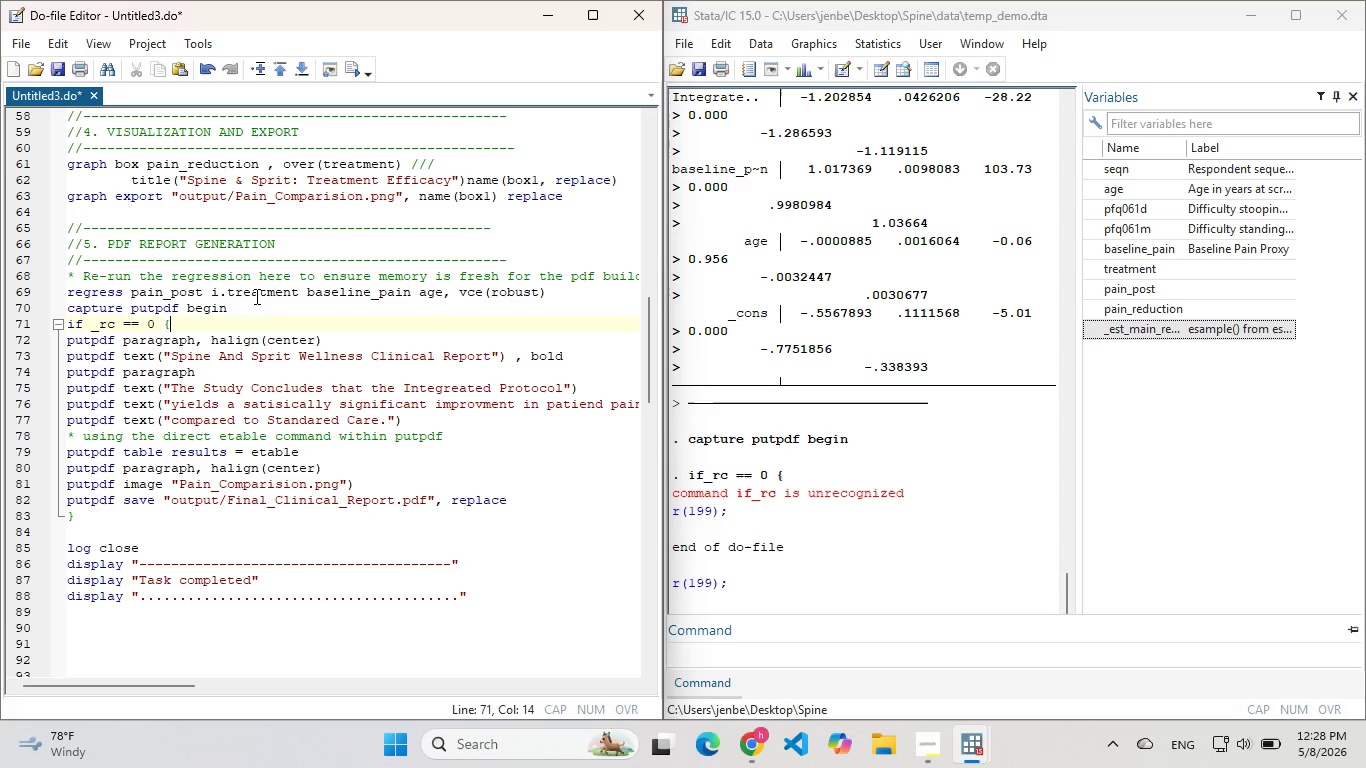 
left_click_drag(start_coordinate=[543, 292], to_coordinate=[186, 284])
 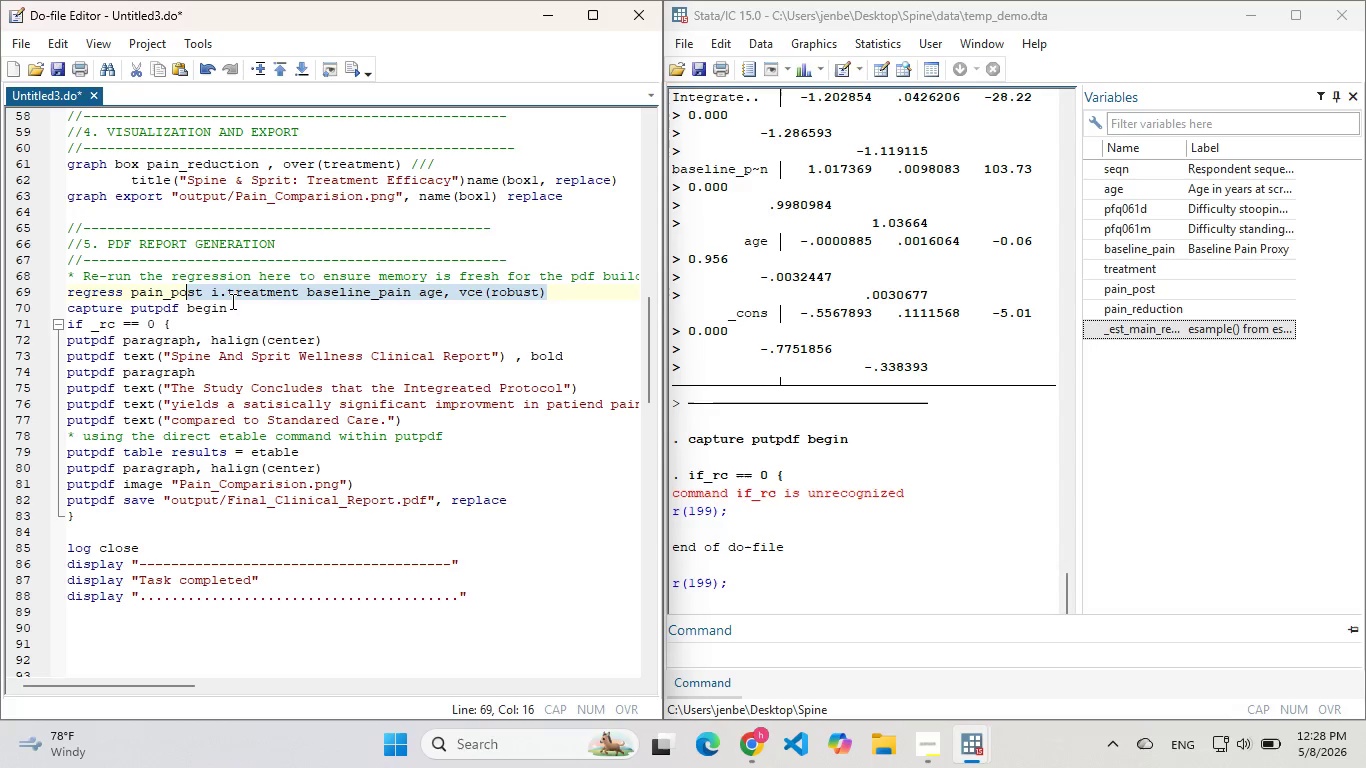 
left_click_drag(start_coordinate=[231, 301], to_coordinate=[63, 292])
 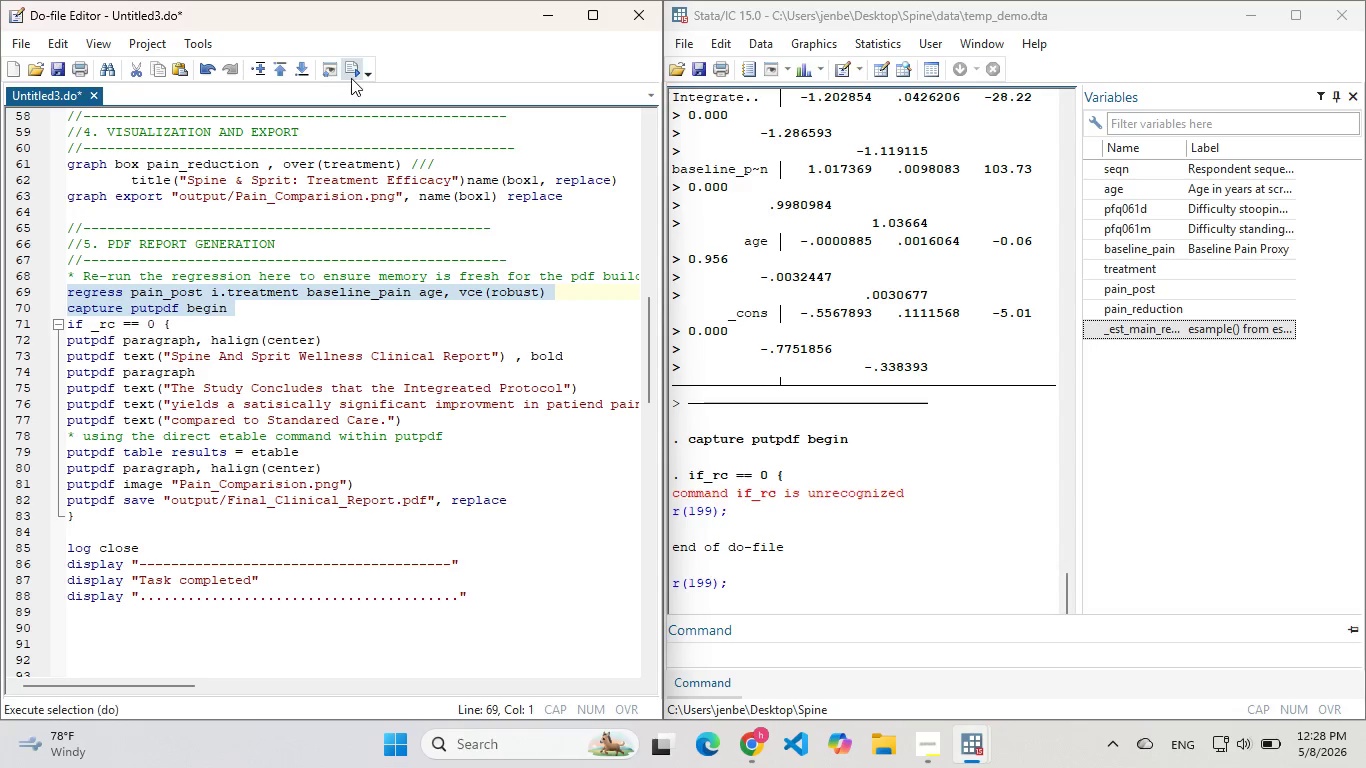 
left_click([352, 78])
 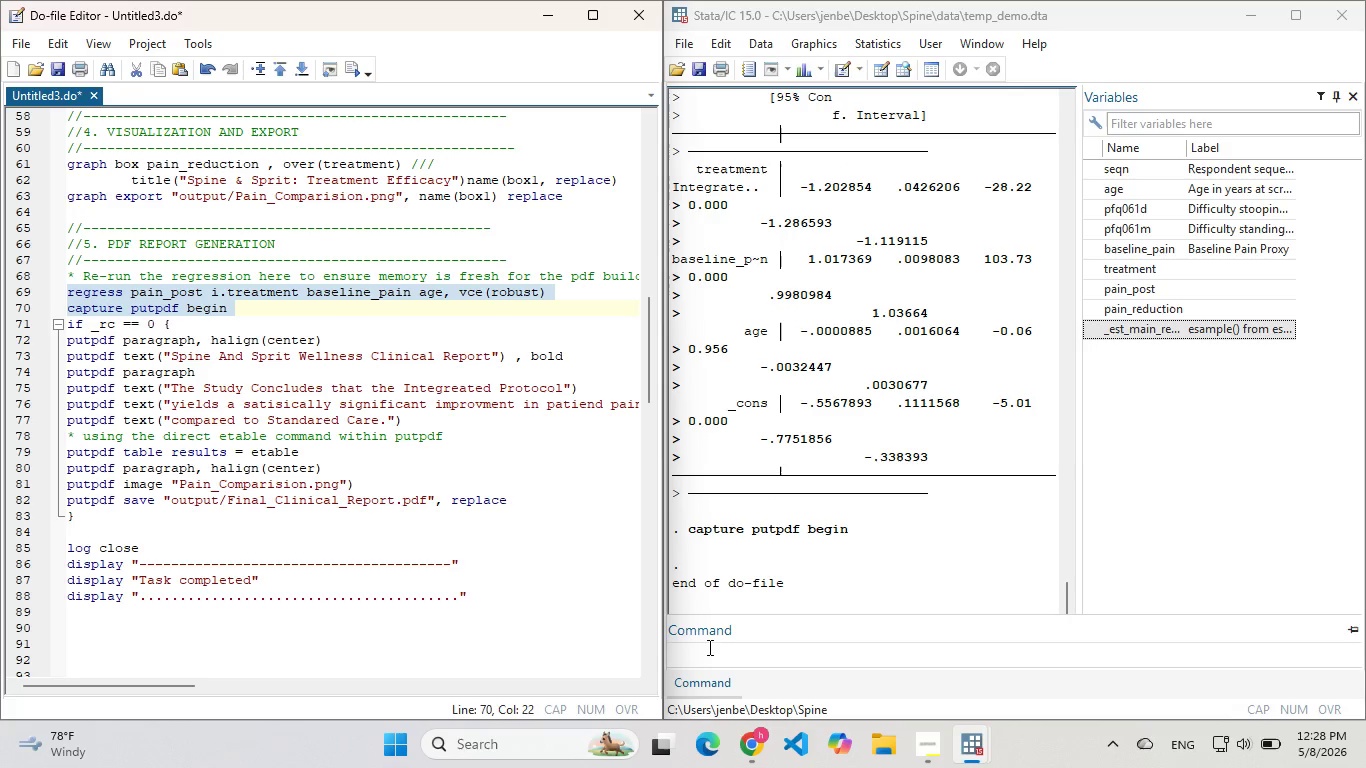 
left_click([708, 647])
 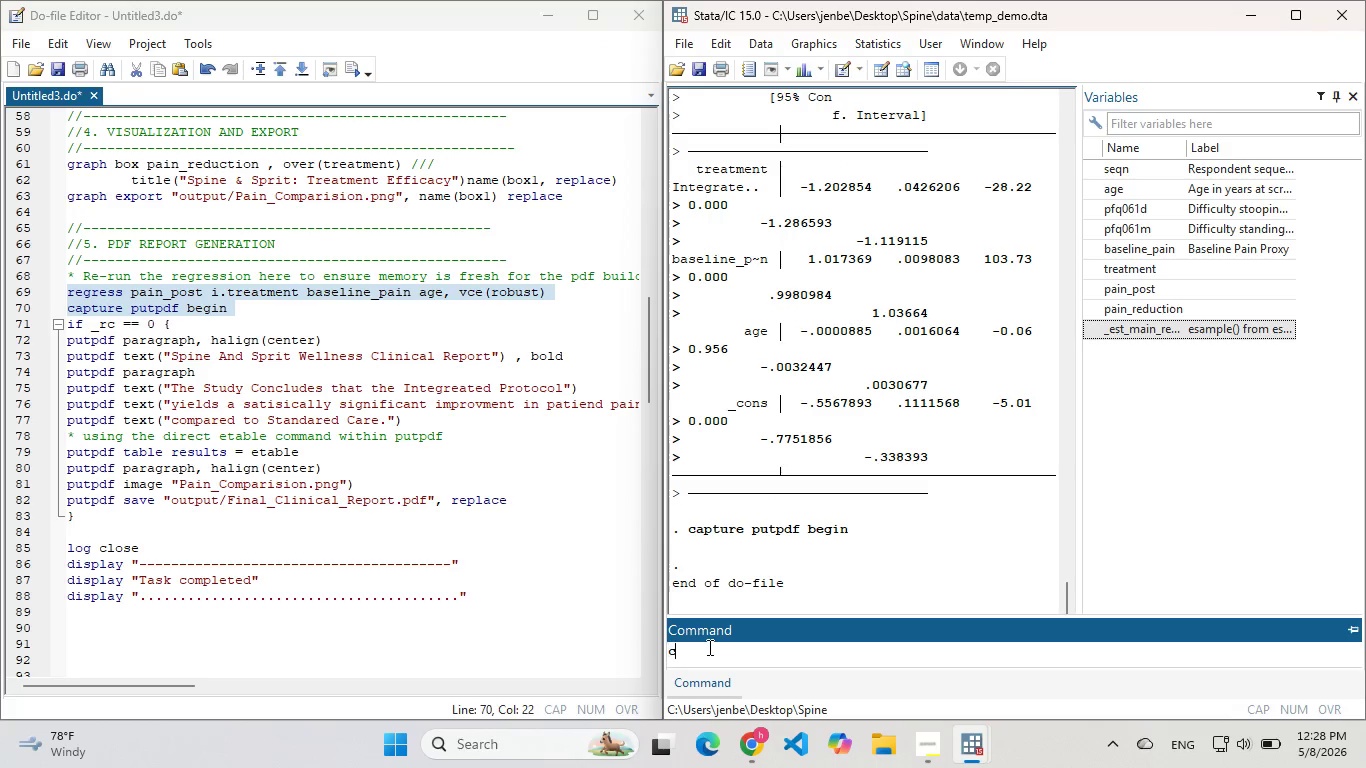 
type(cls)
 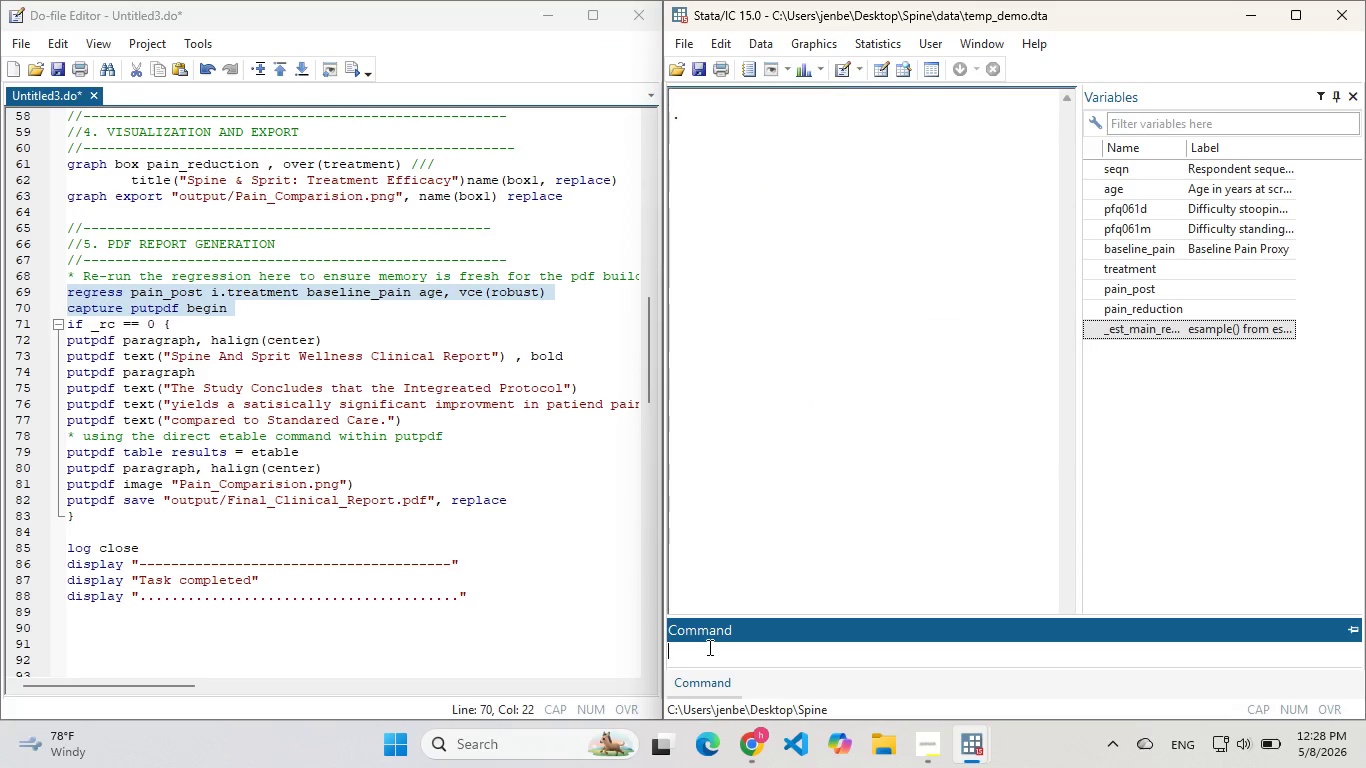 
key(Enter)
 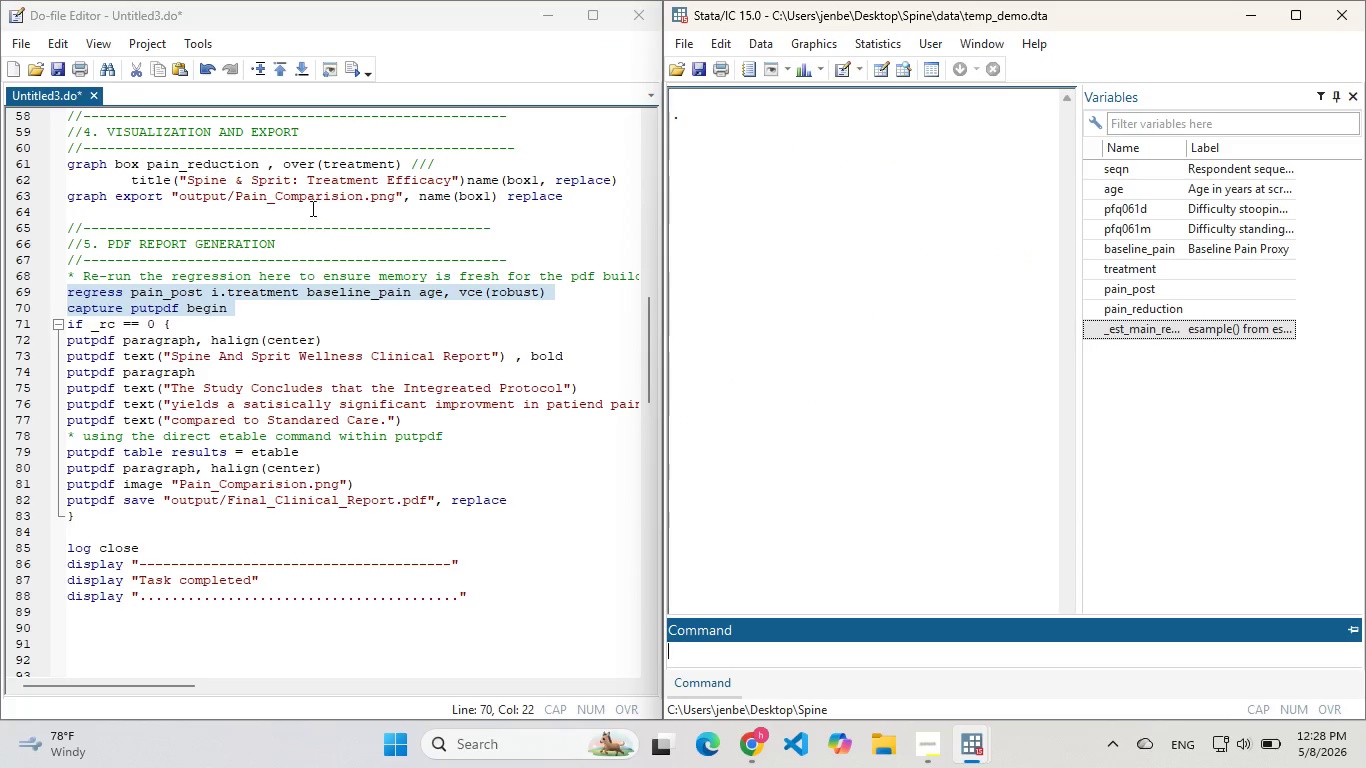 
scroll: coordinate [264, 396], scroll_direction: up, amount: 26.0
 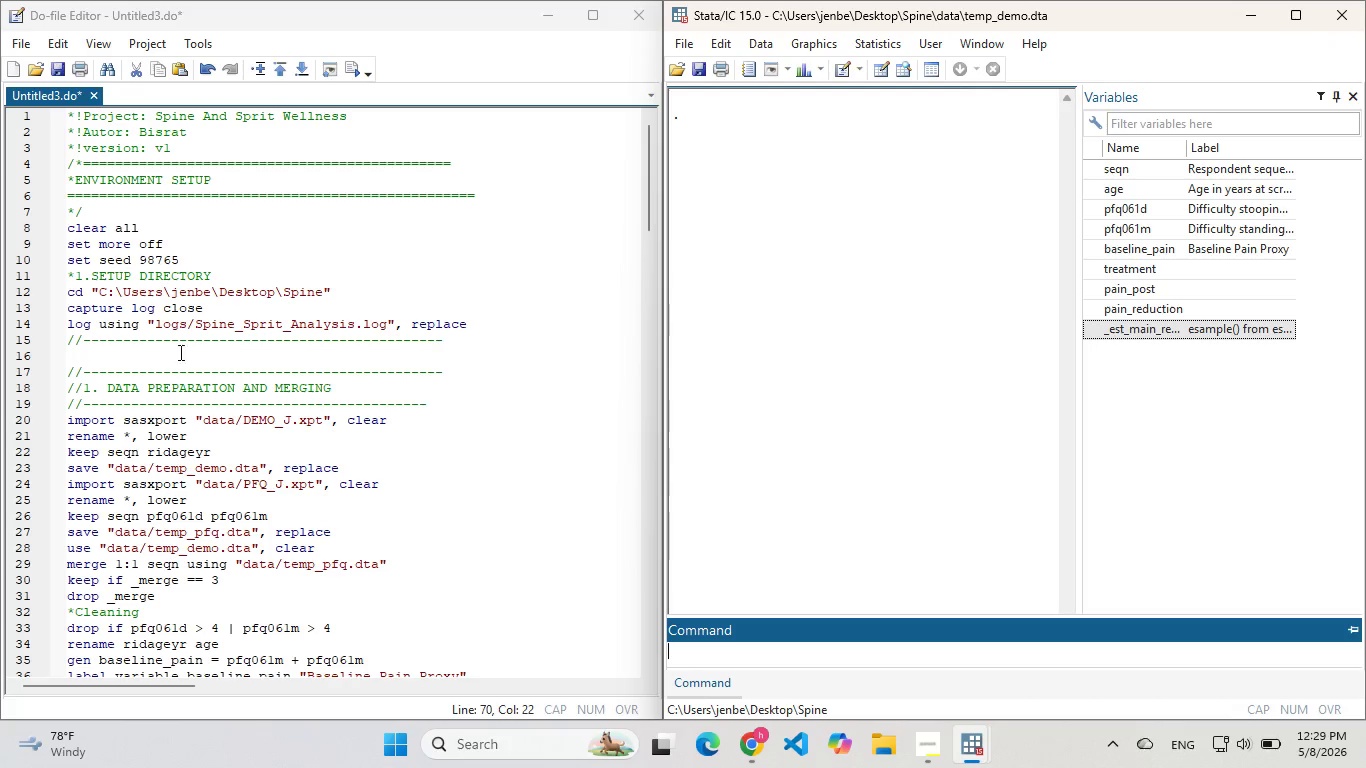 
left_click_drag(start_coordinate=[128, 345], to_coordinate=[51, 94])
 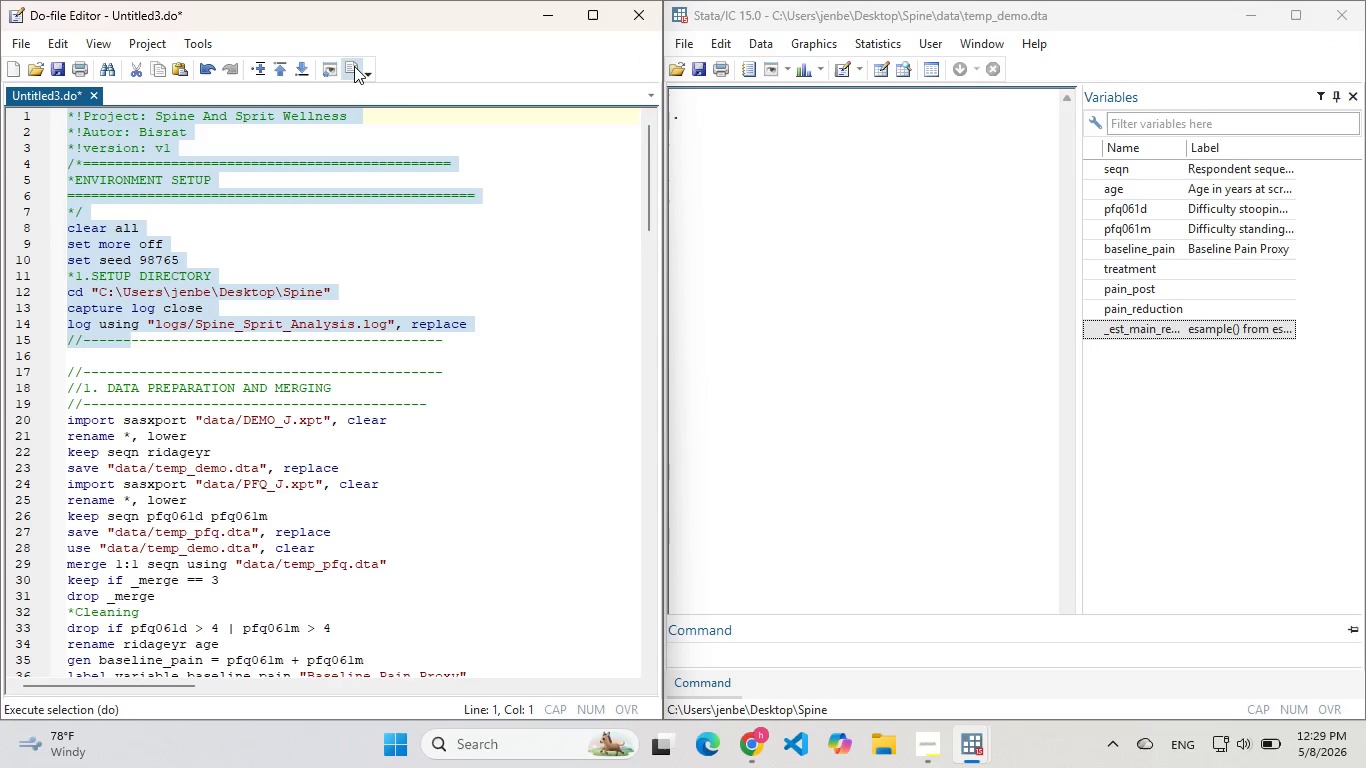 
left_click([354, 66])
 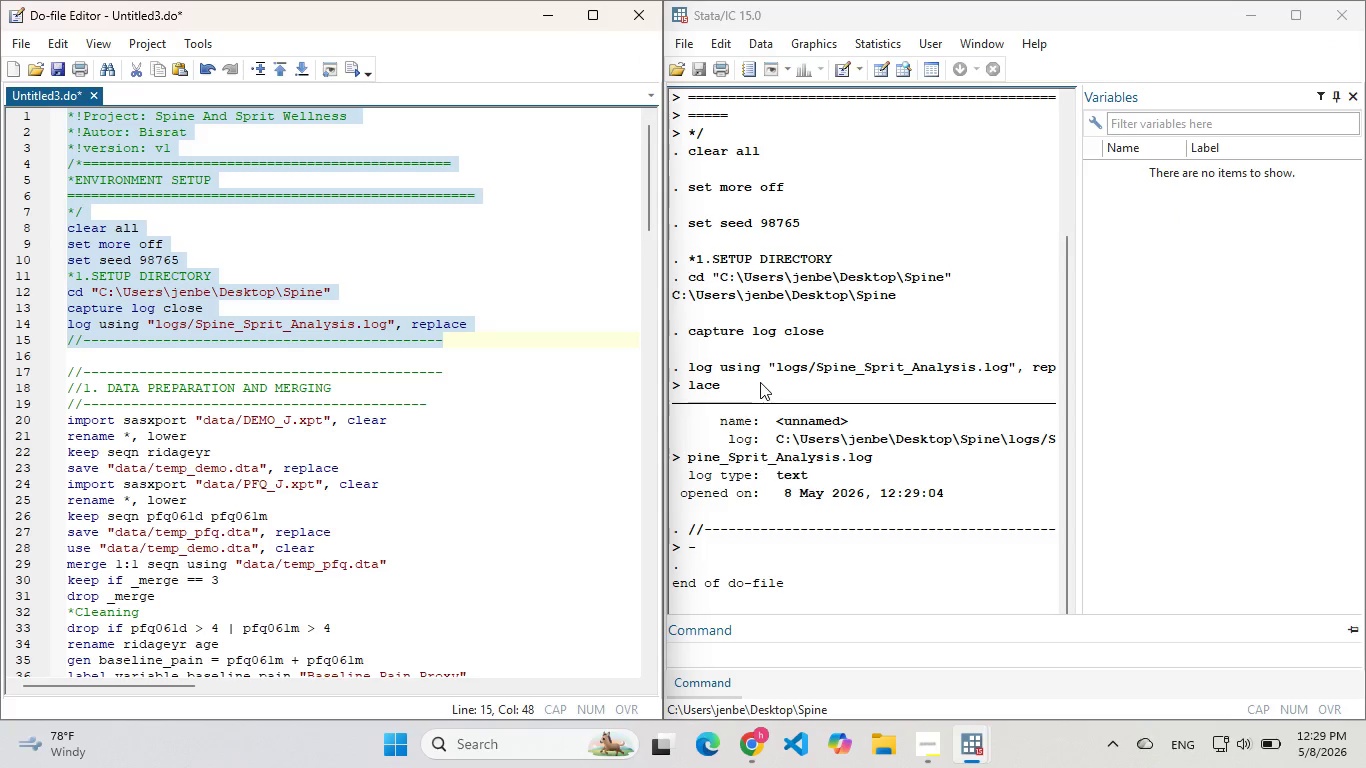 
scroll: coordinate [769, 430], scroll_direction: down, amount: 1.0
 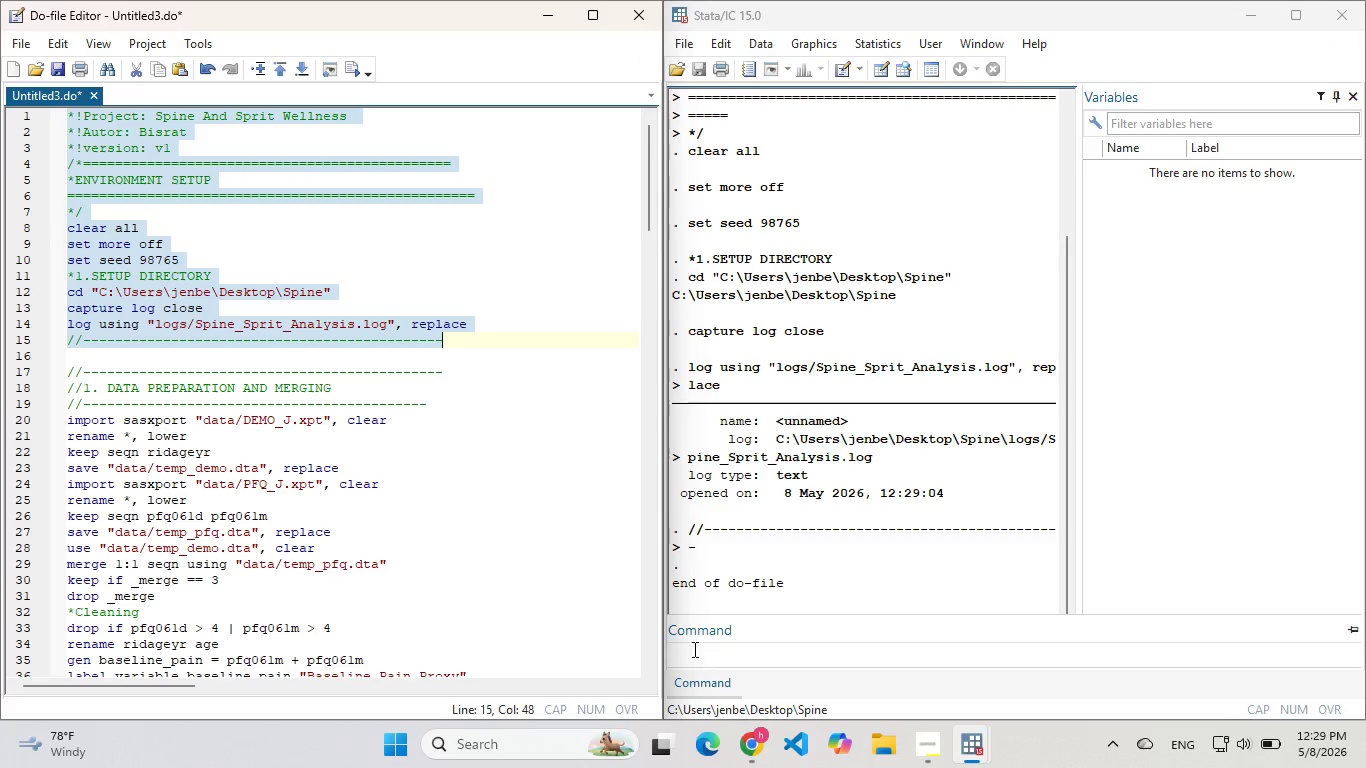 
left_click([693, 648])
 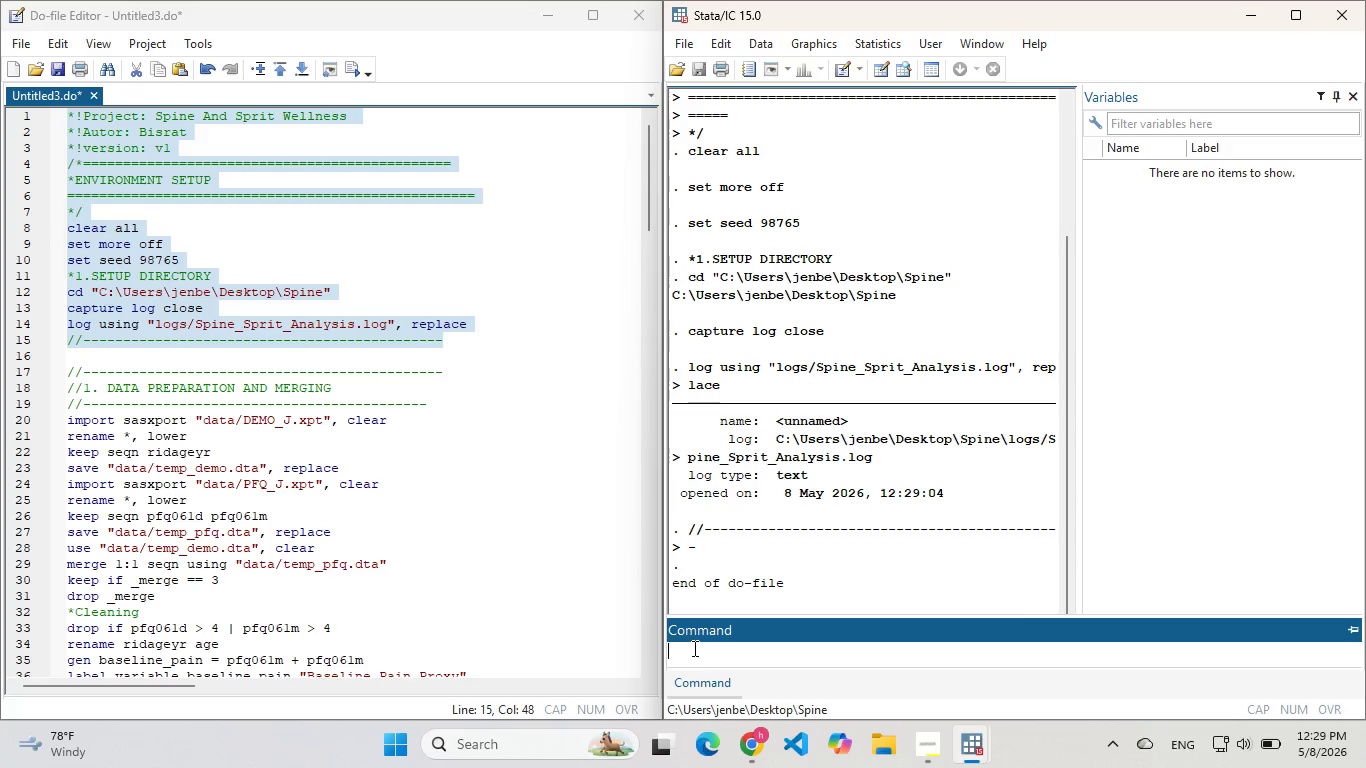 
type(cls)
 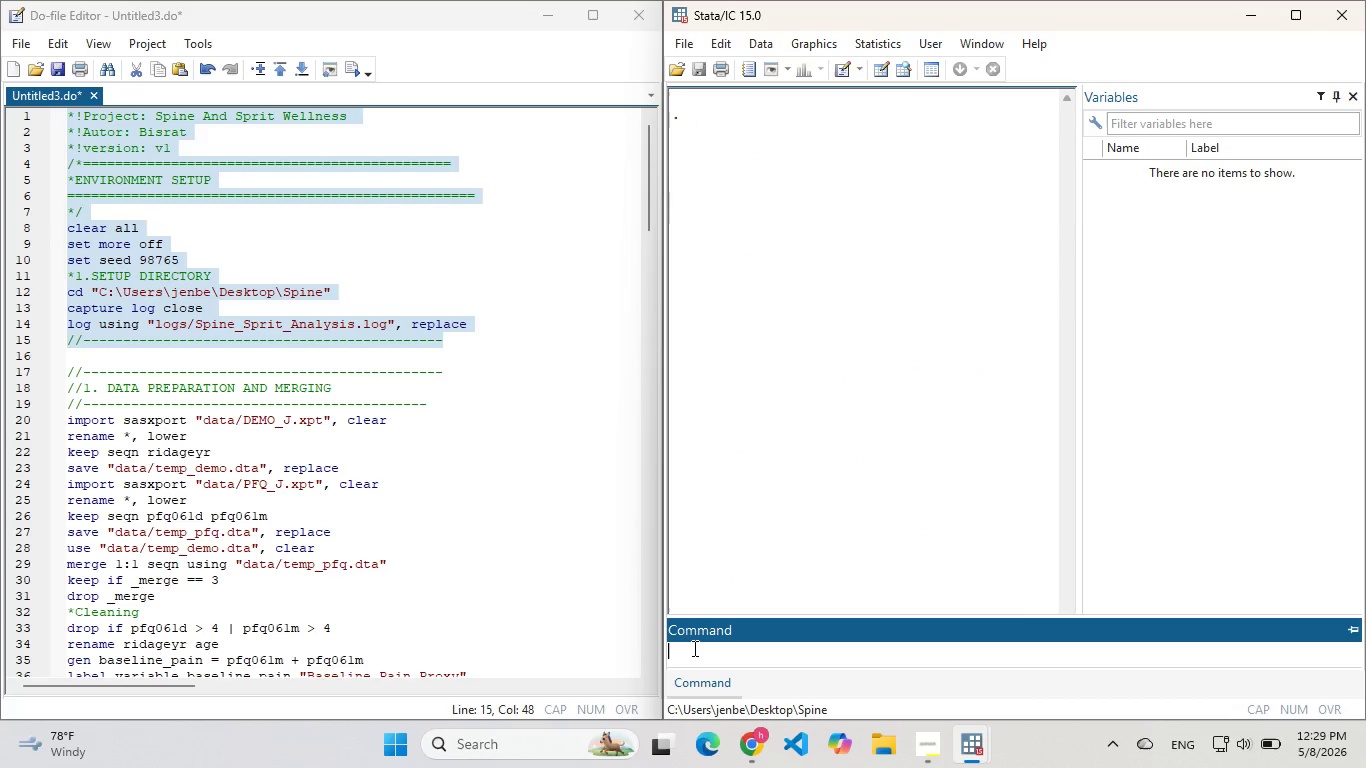 
key(Enter)
 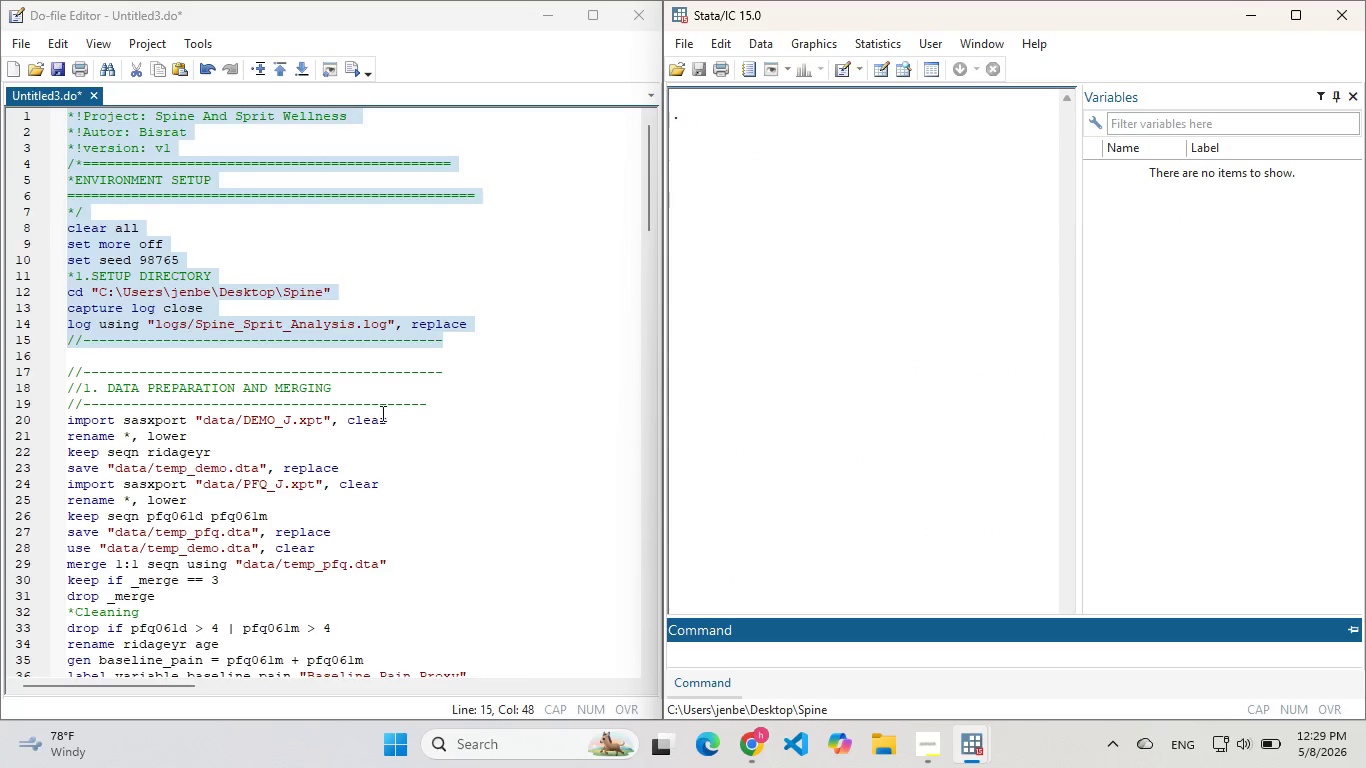 
scroll: coordinate [376, 412], scroll_direction: down, amount: 4.0
 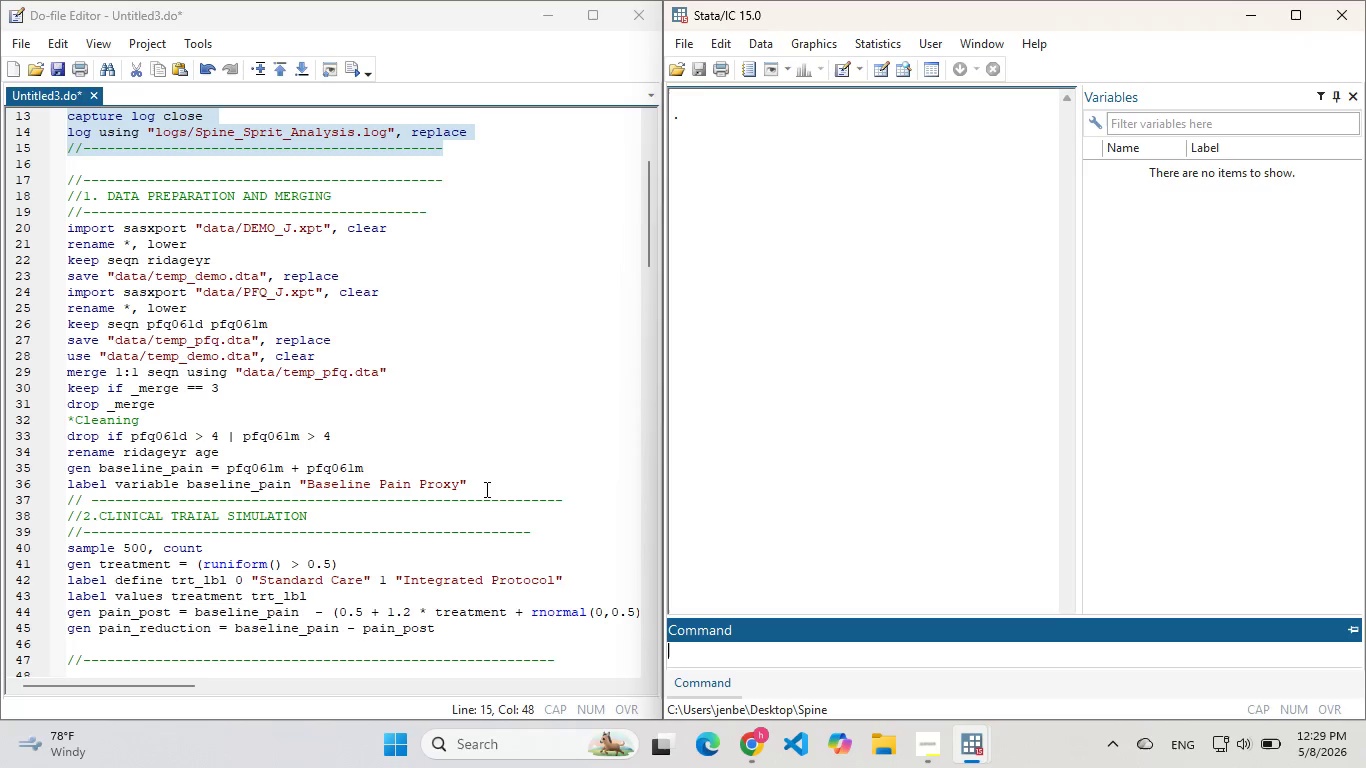 
left_click_drag(start_coordinate=[489, 483], to_coordinate=[55, 234])
 